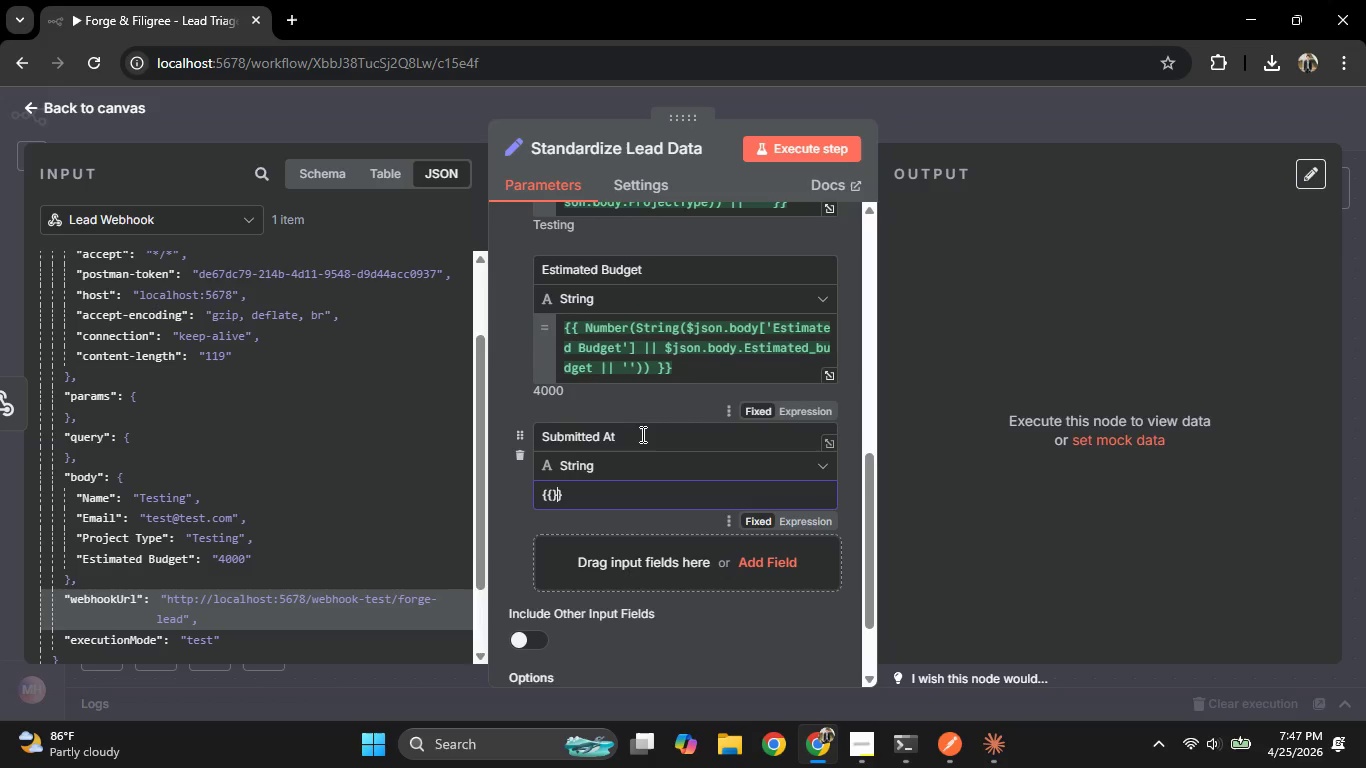 
 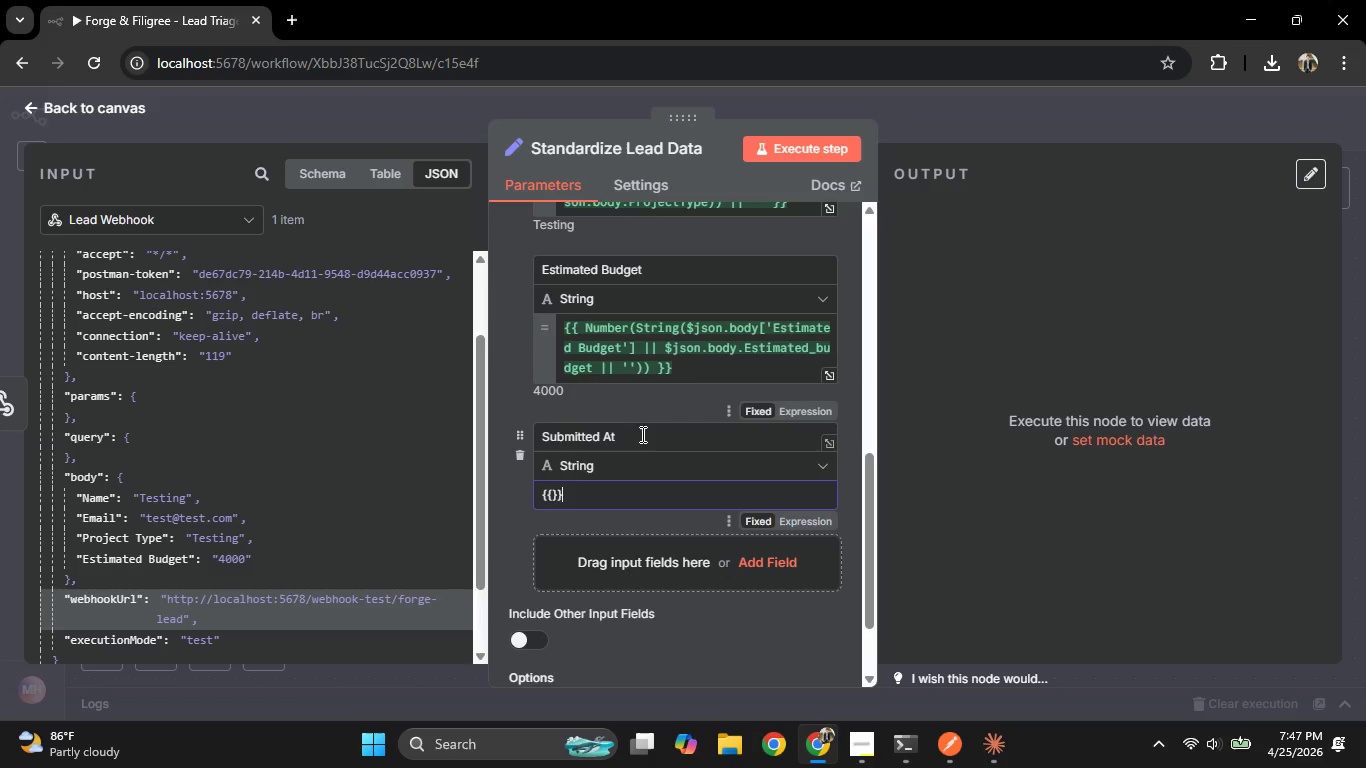 
key(ArrowLeft)
 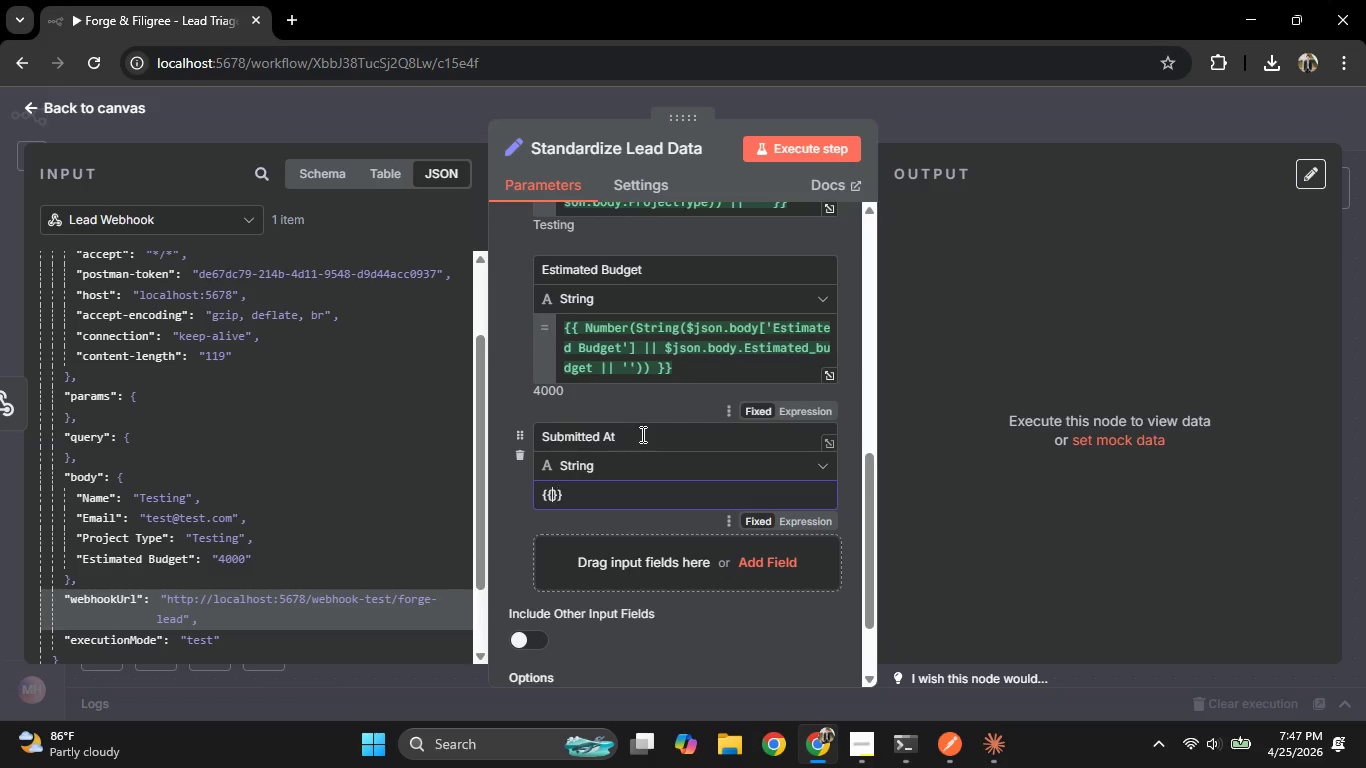 
key(ArrowLeft)
 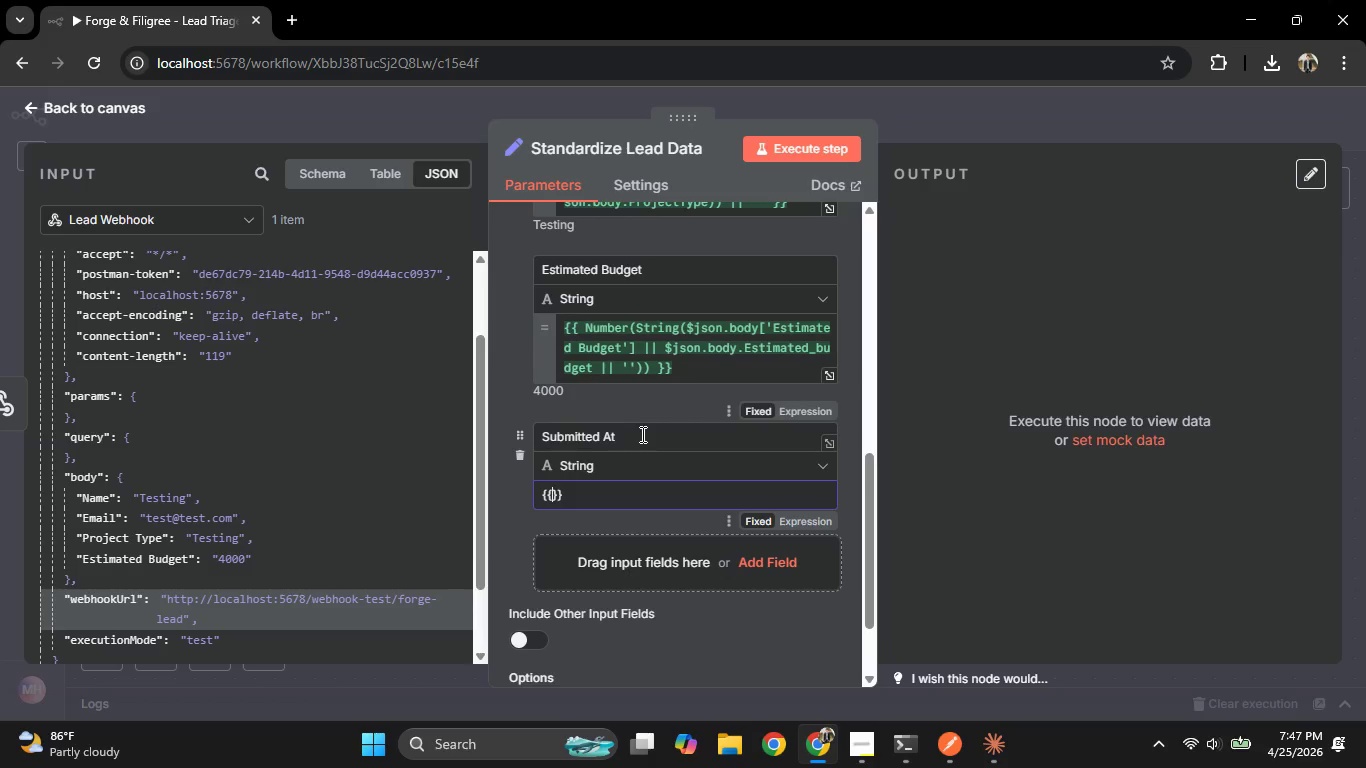 
type( new Date().to)
 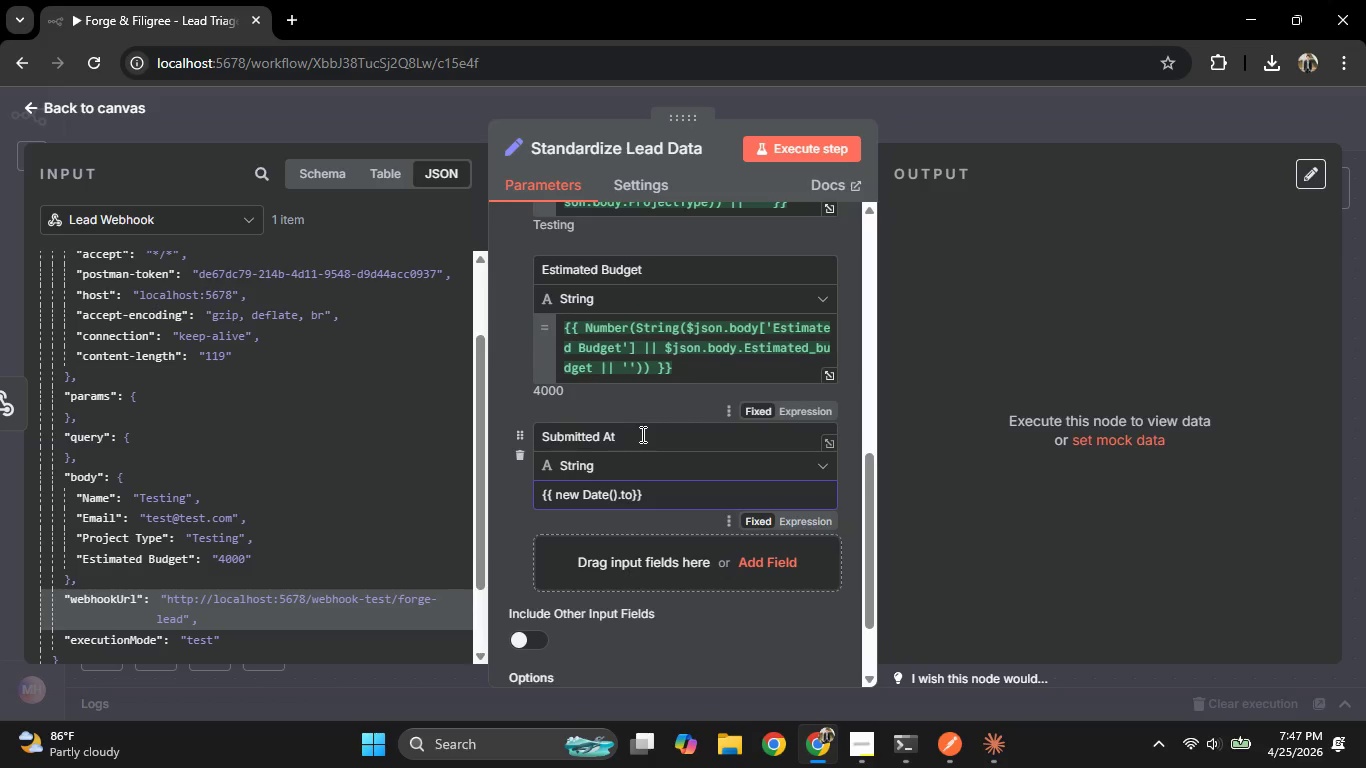 
hold_key(key=ShiftRight, duration=0.33)
 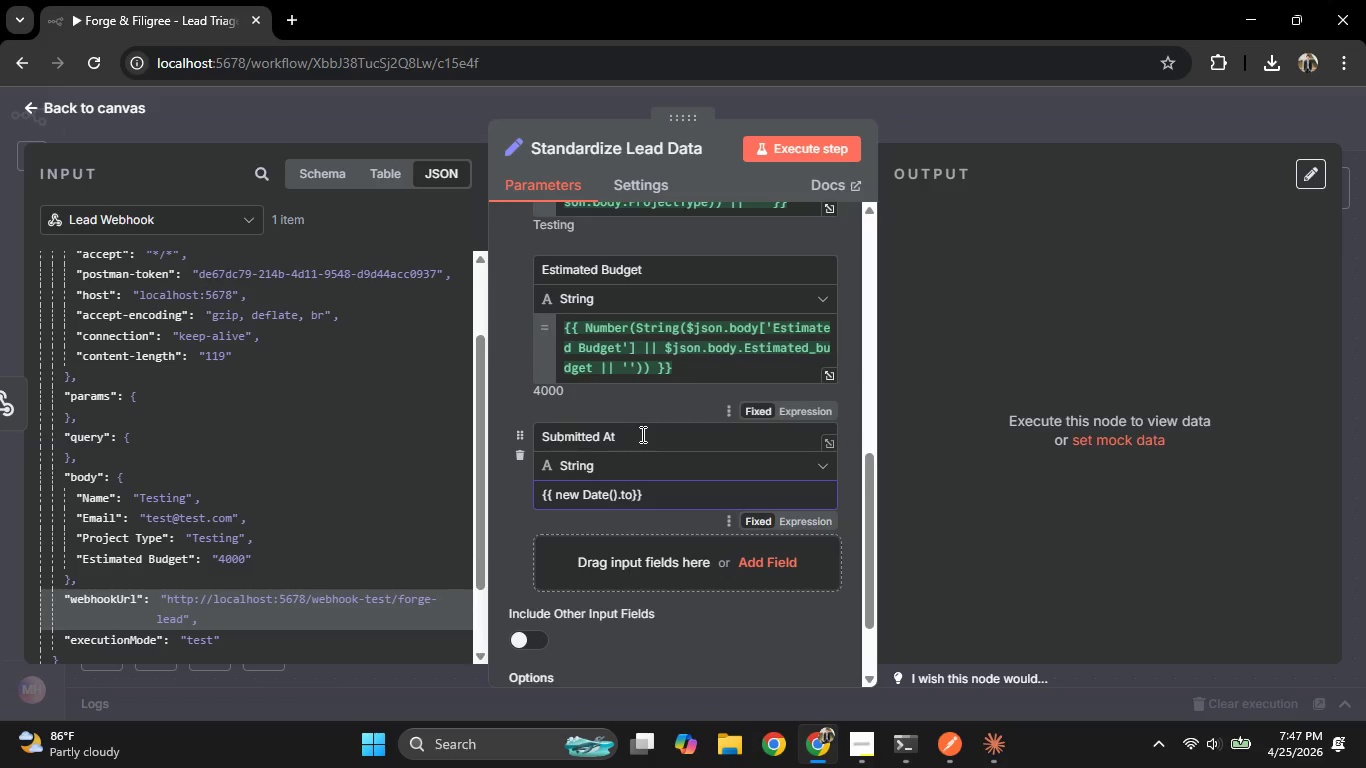 
key(ArrowRight)
 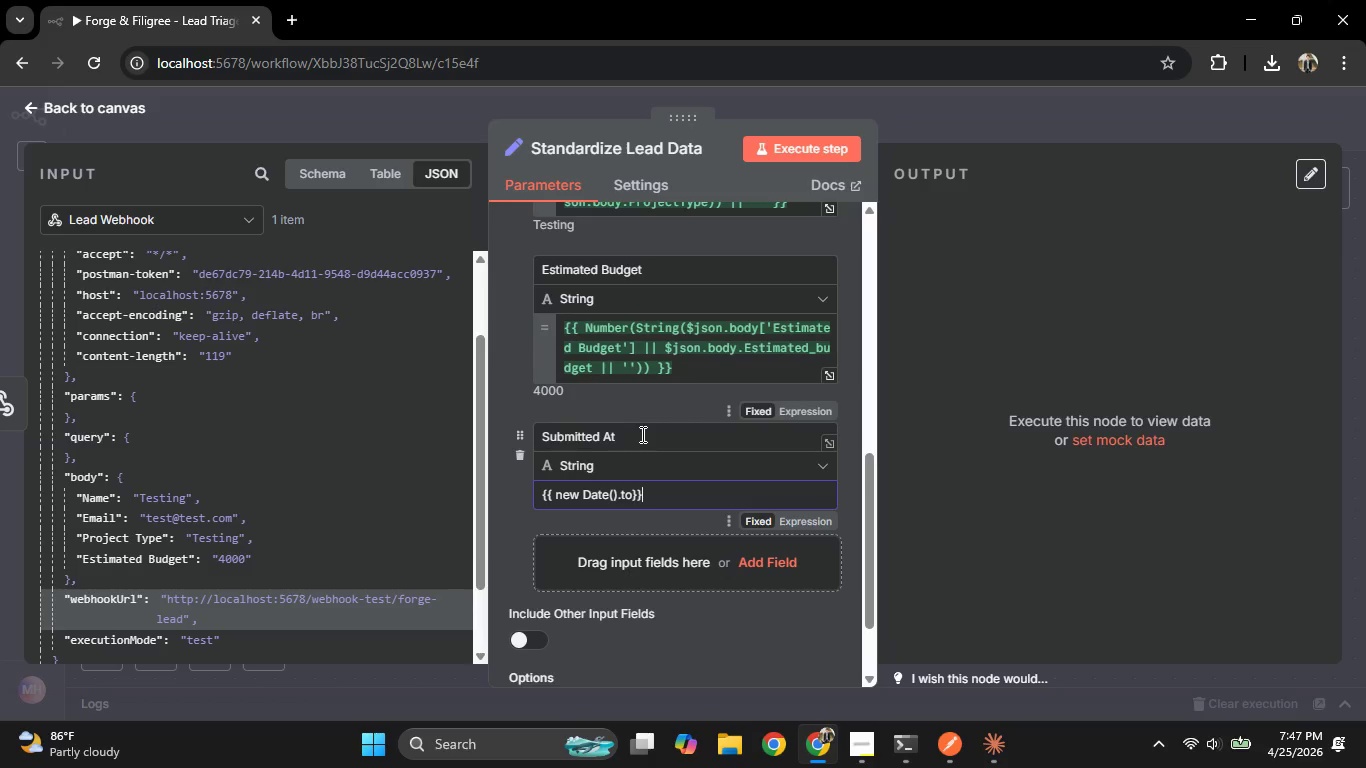 
key(ArrowRight)
 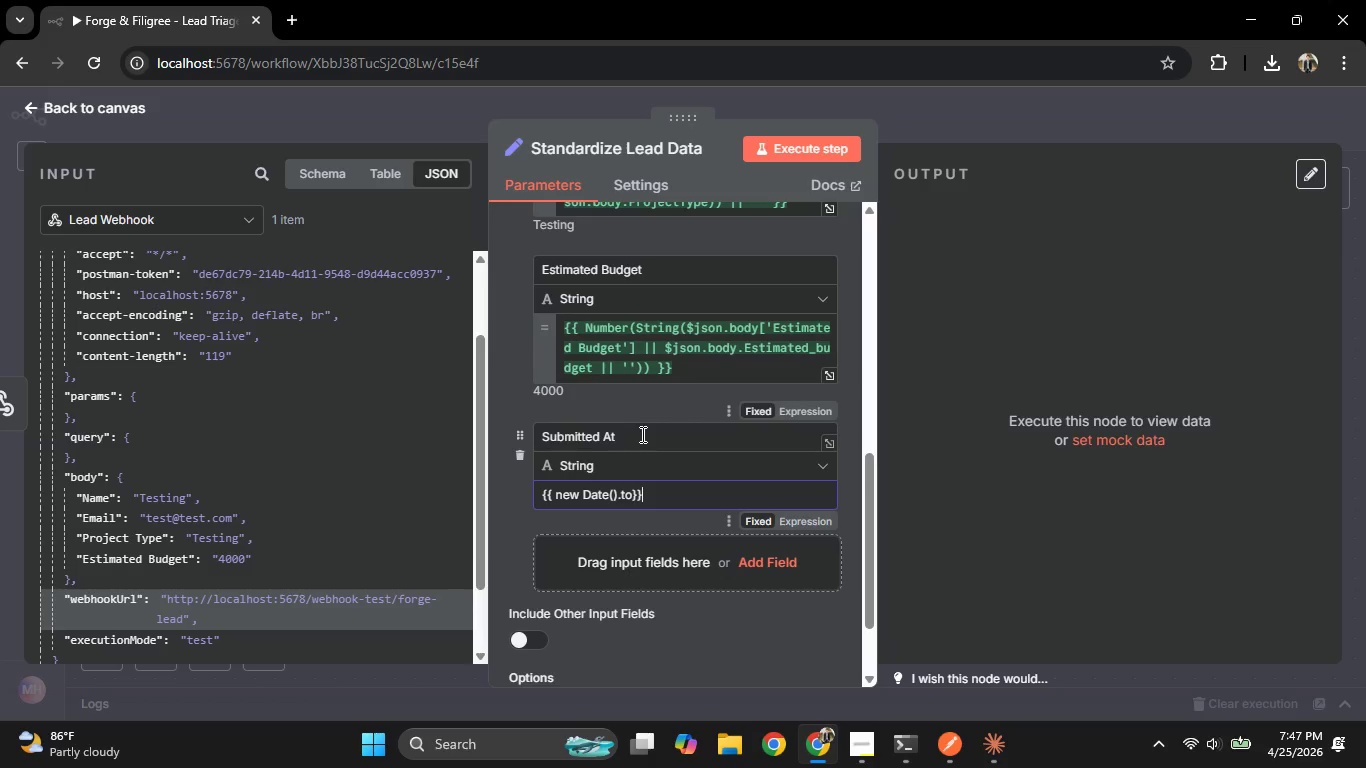 
hold_key(key=Backspace, duration=1.27)
 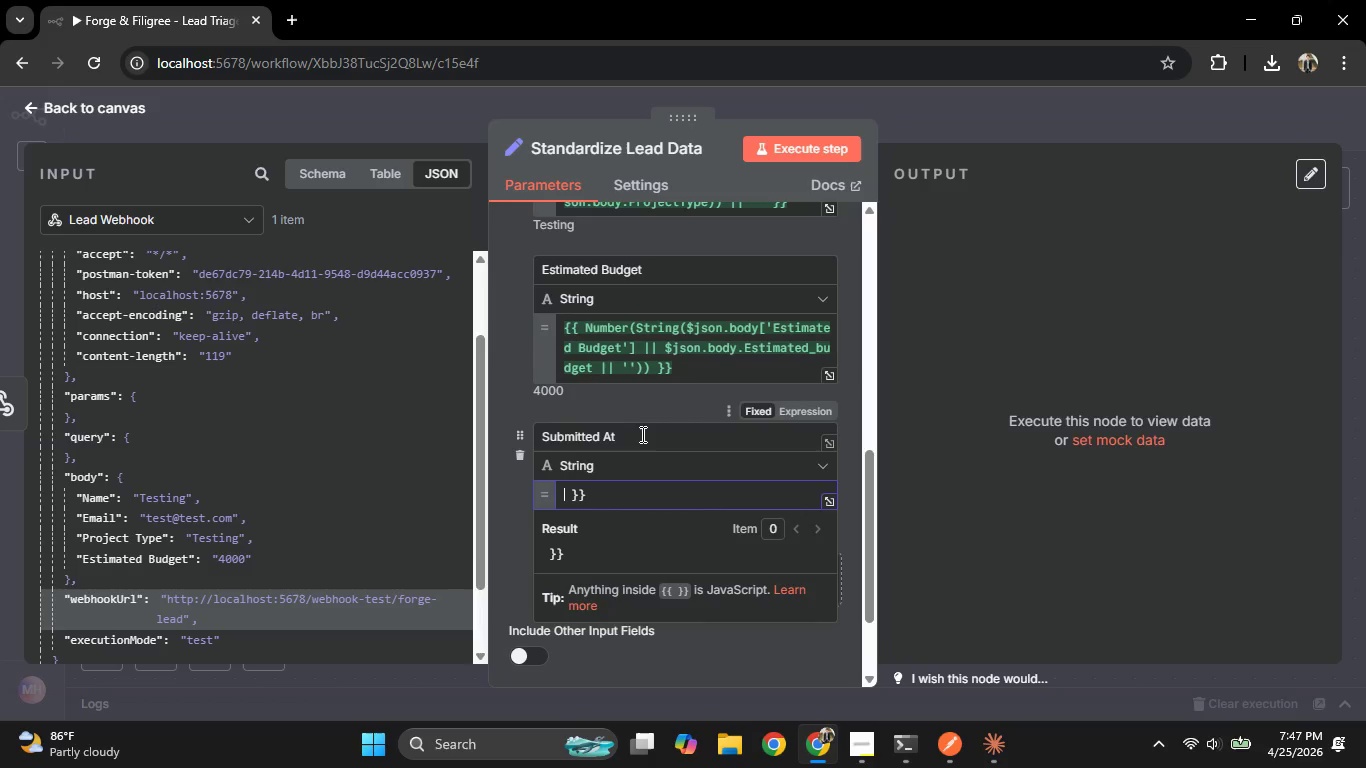 
key(Control+A)
 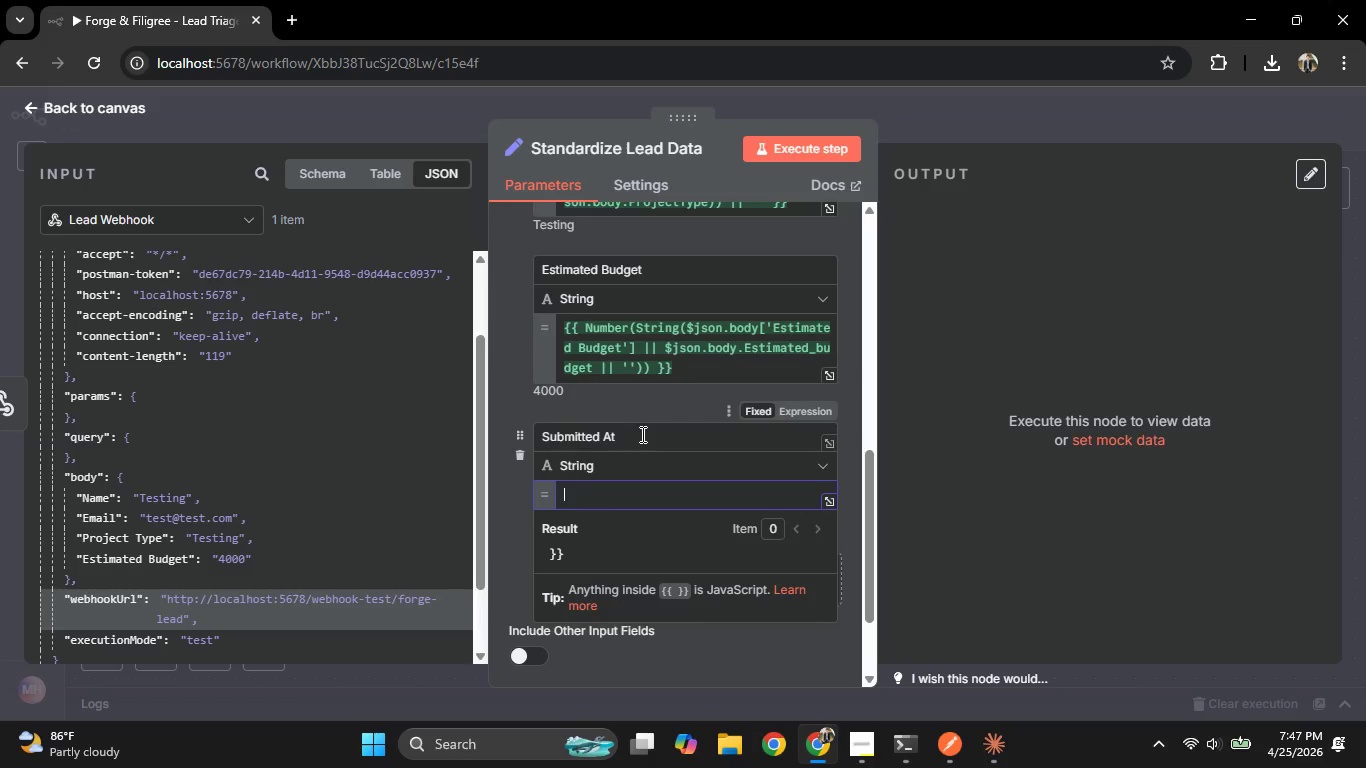 
key(Backspace)
type({{new Date()
 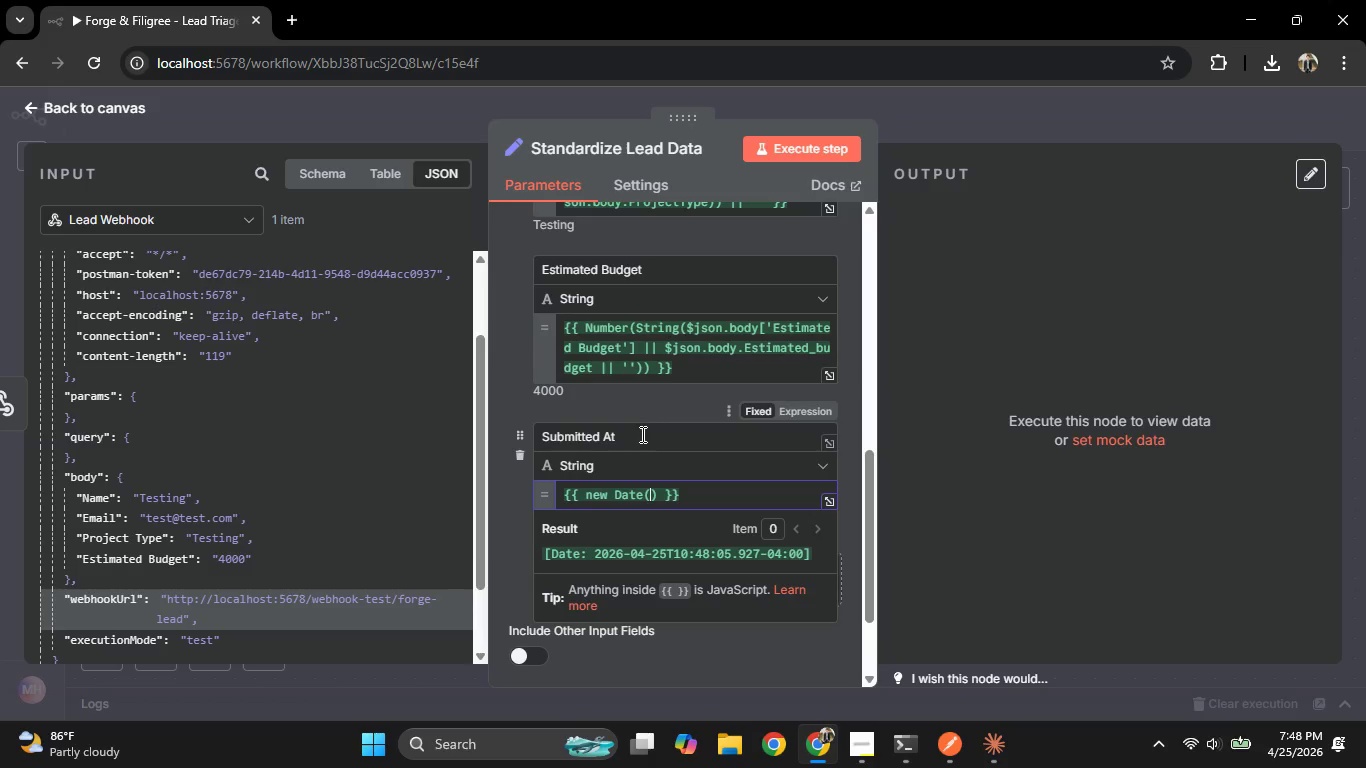 
key(ArrowRight)
 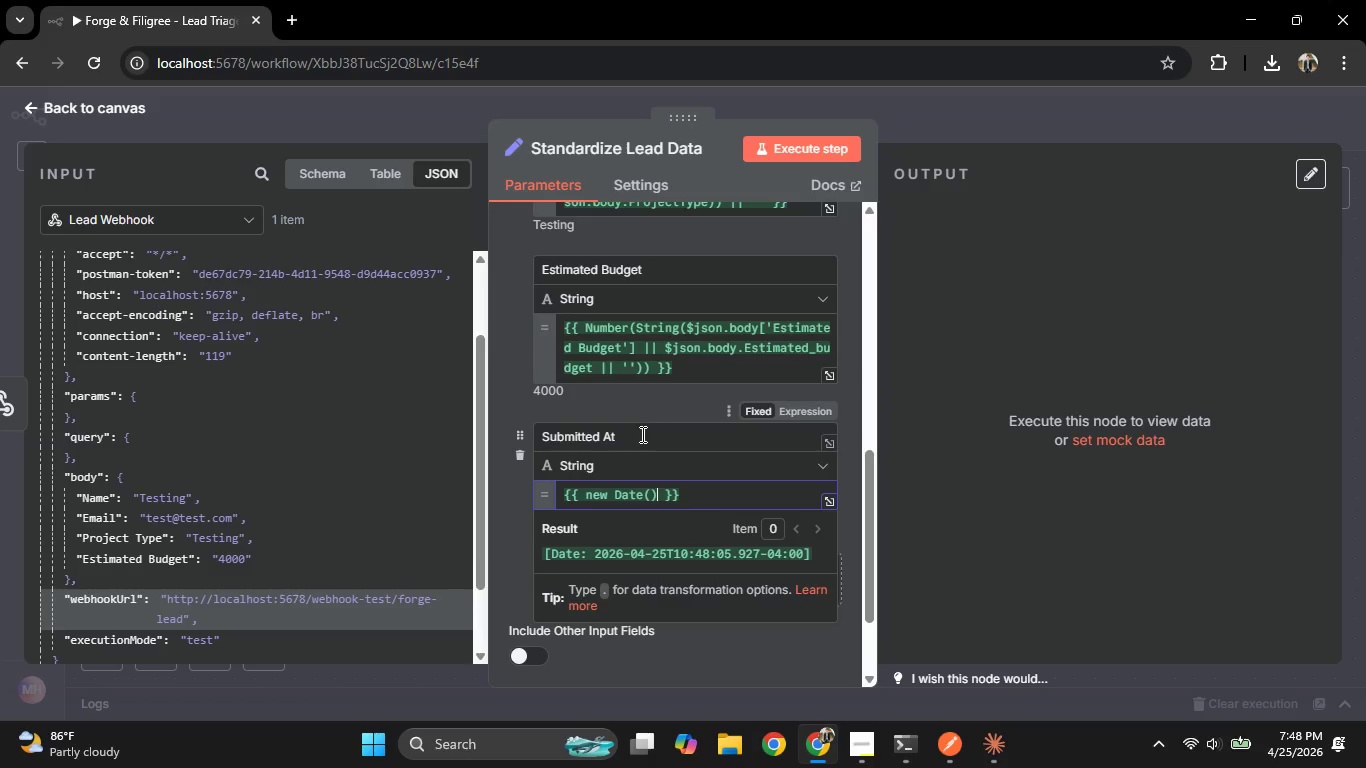 
type(.toISOString()
 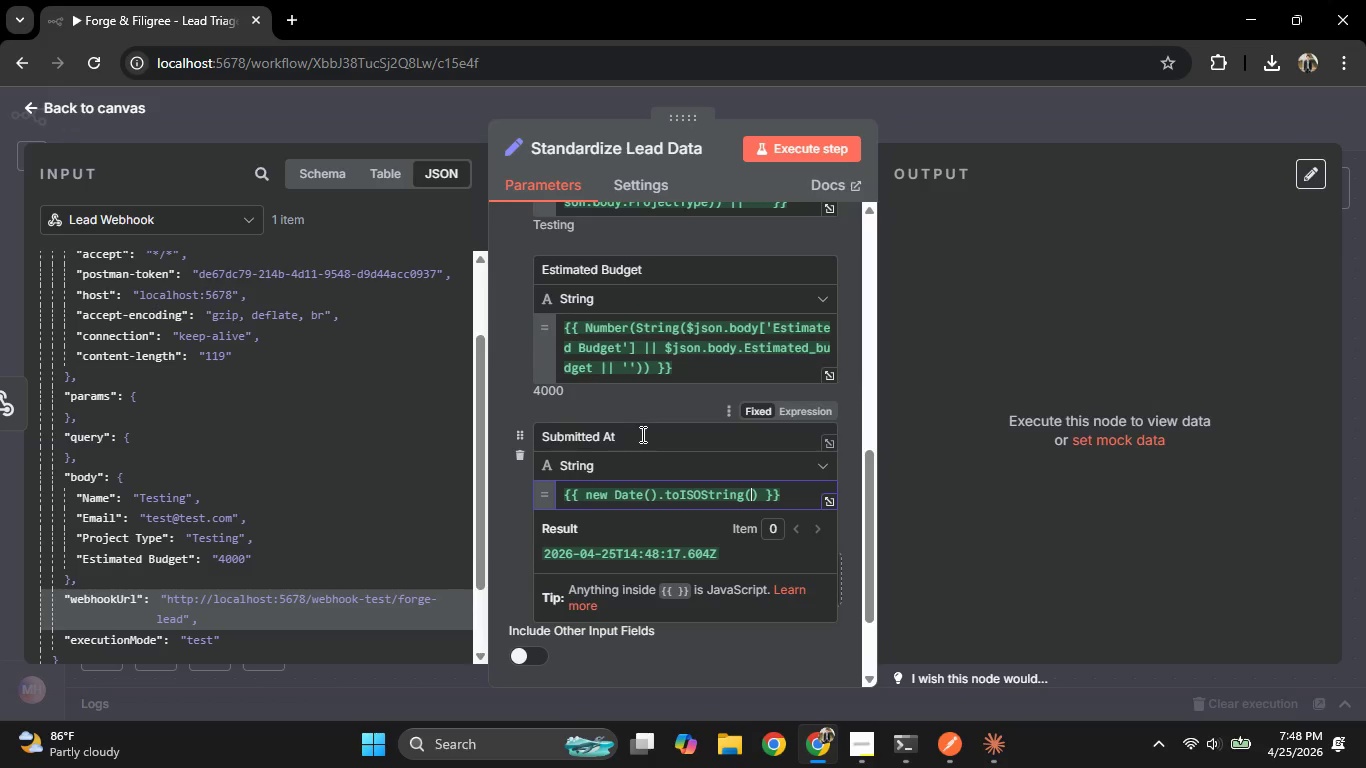 
key(ArrowRight)
 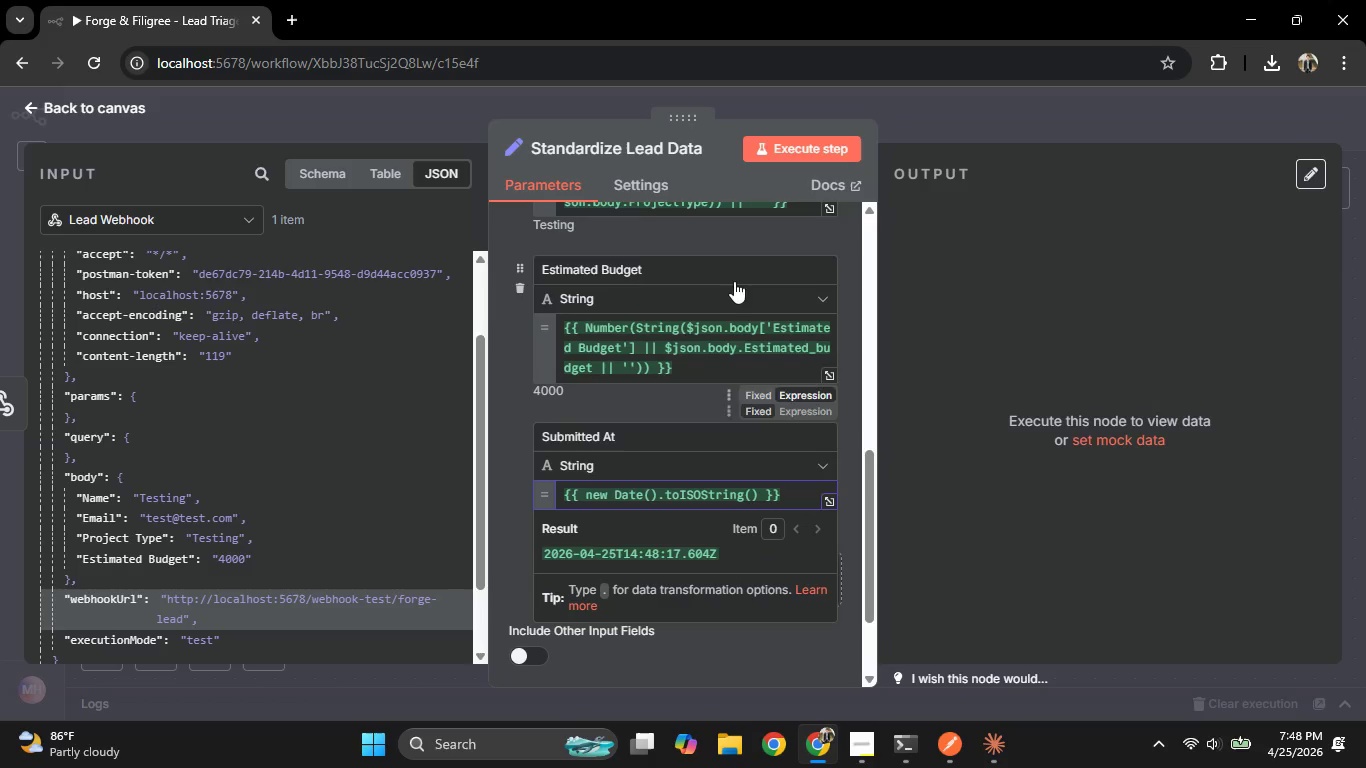 
left_click([796, 150])
 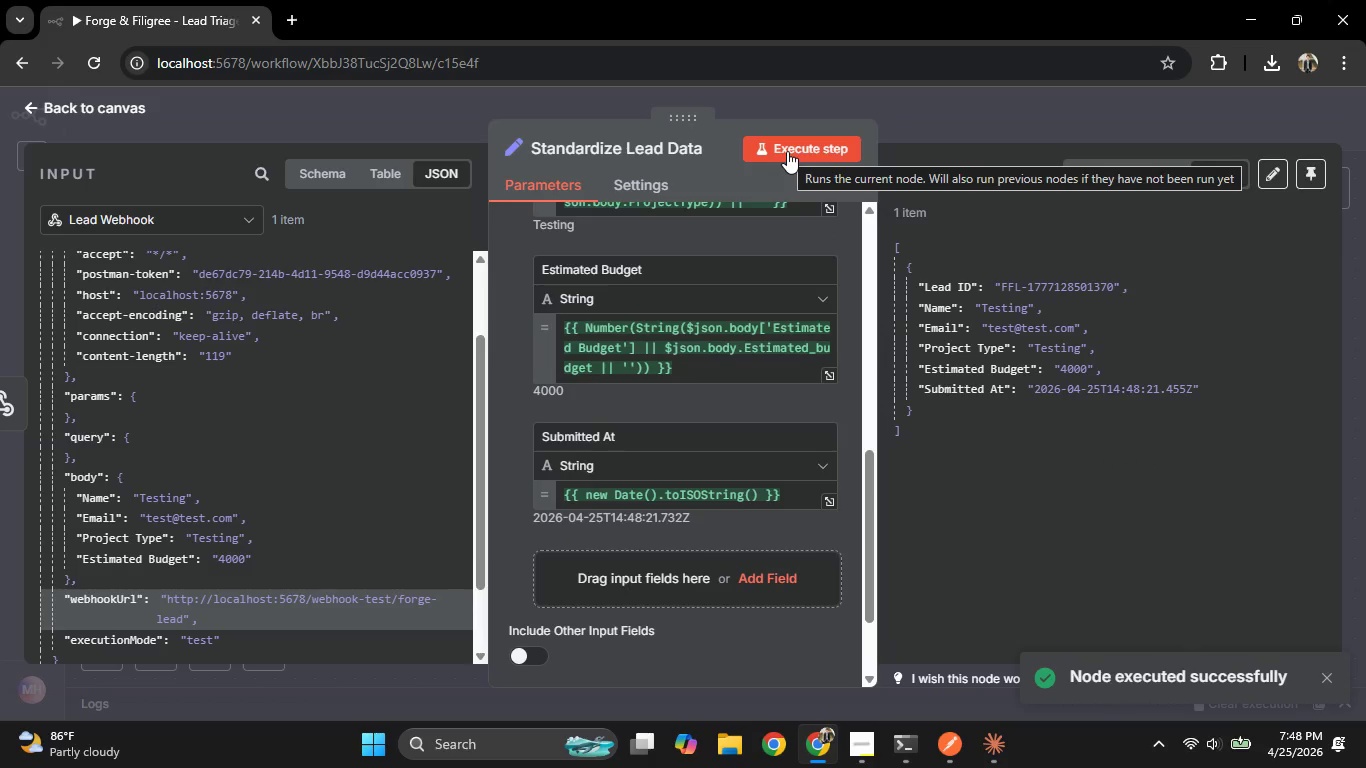 
wait(5.3)
 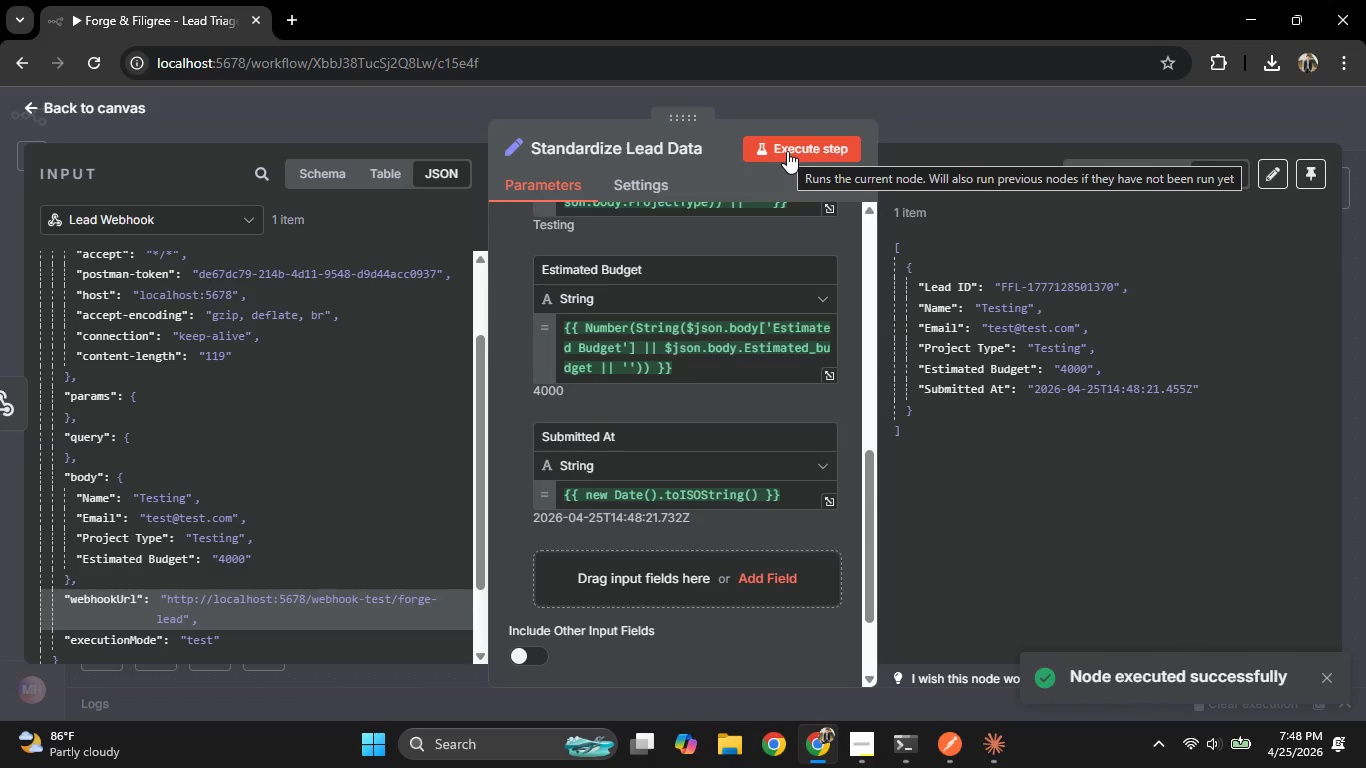 
left_click([0, 253])
 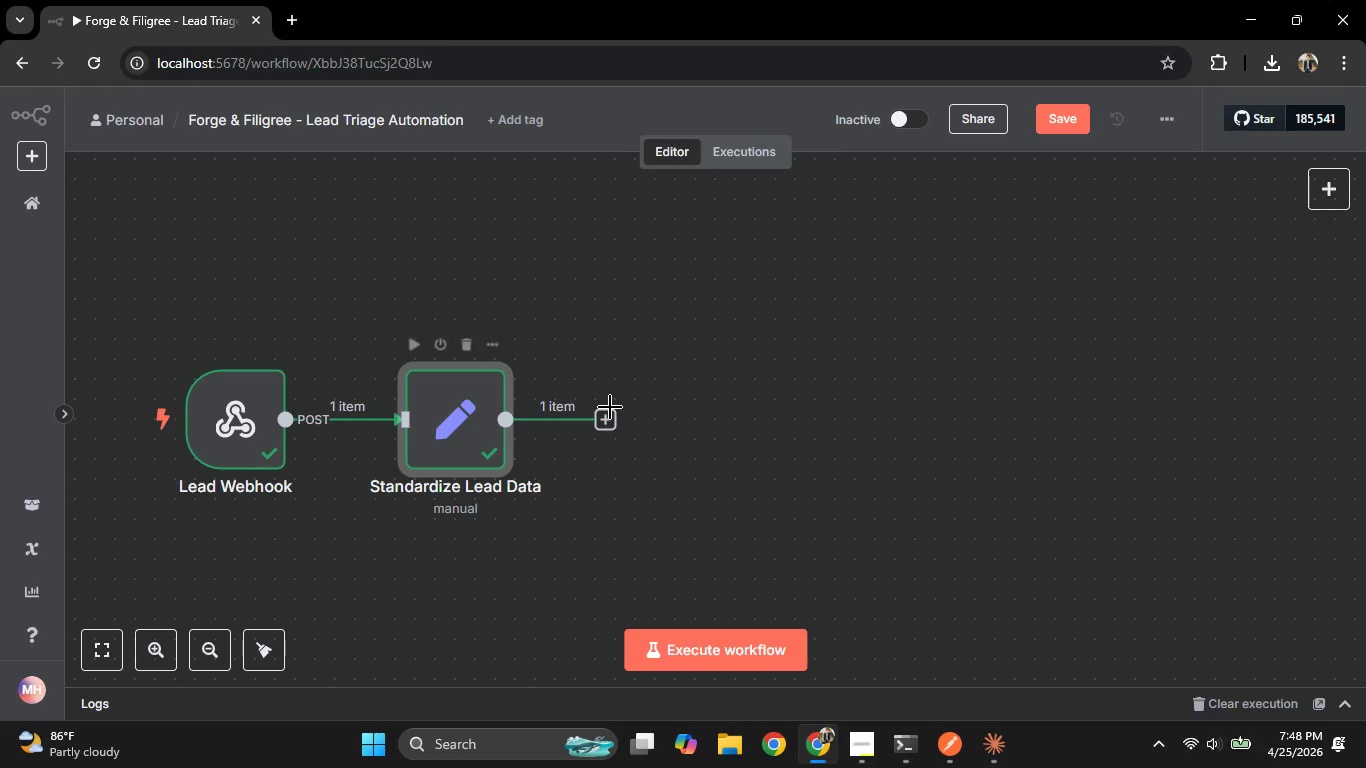 
left_click([605, 411])
 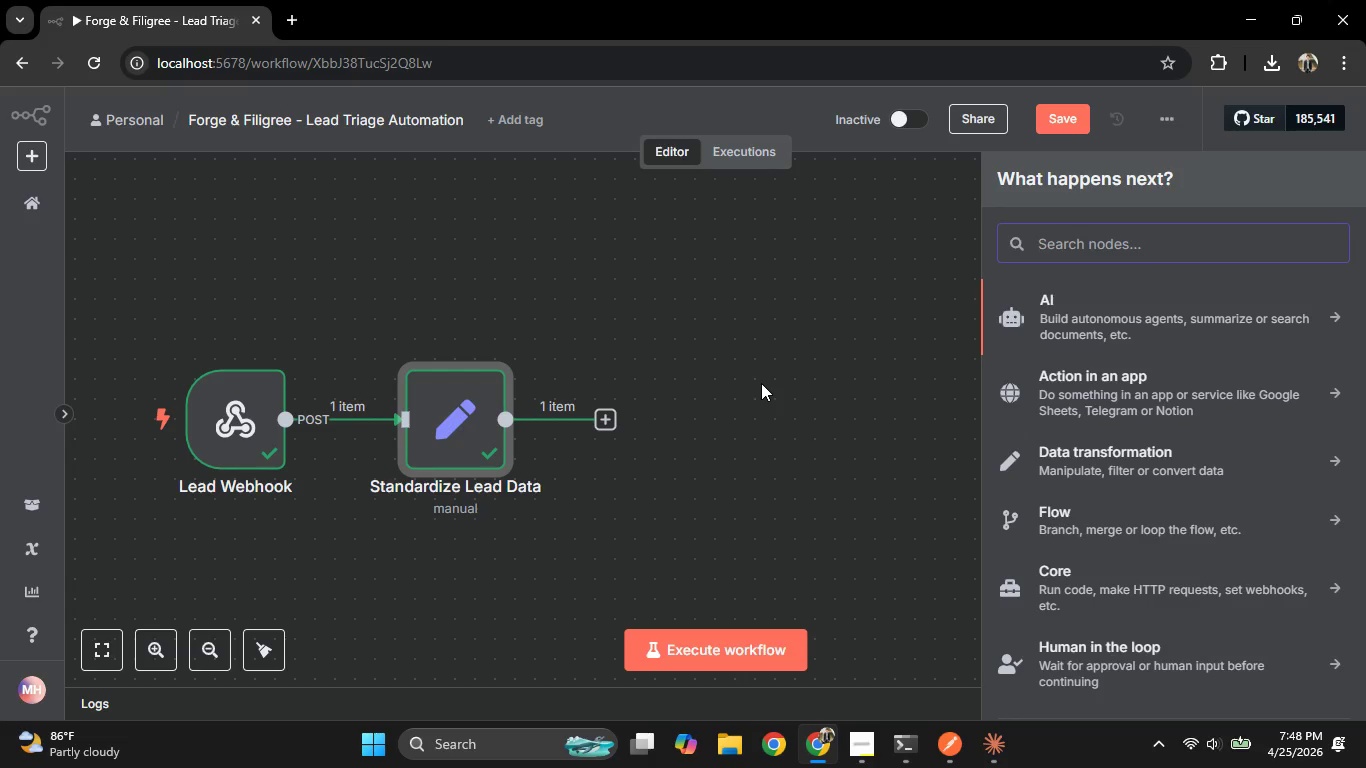 
wait(5.23)
 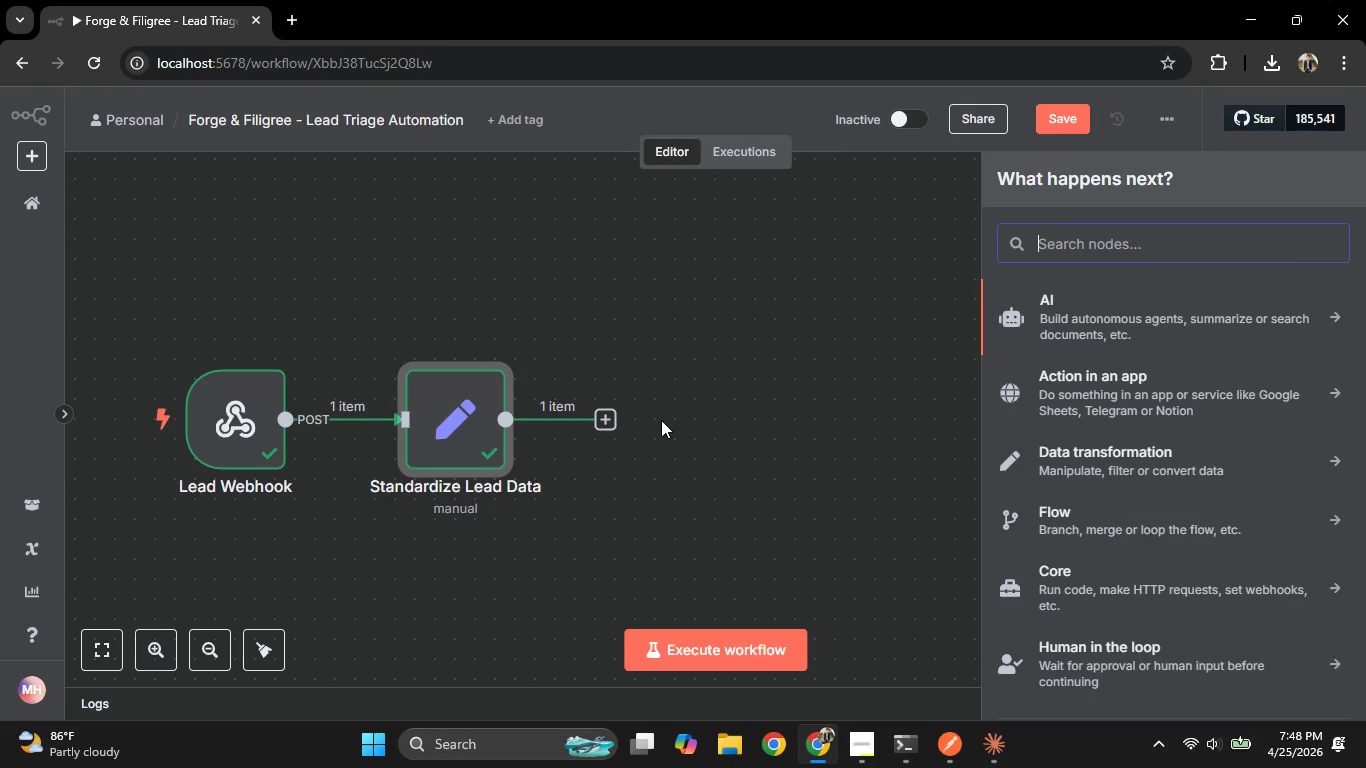 
type(if)
 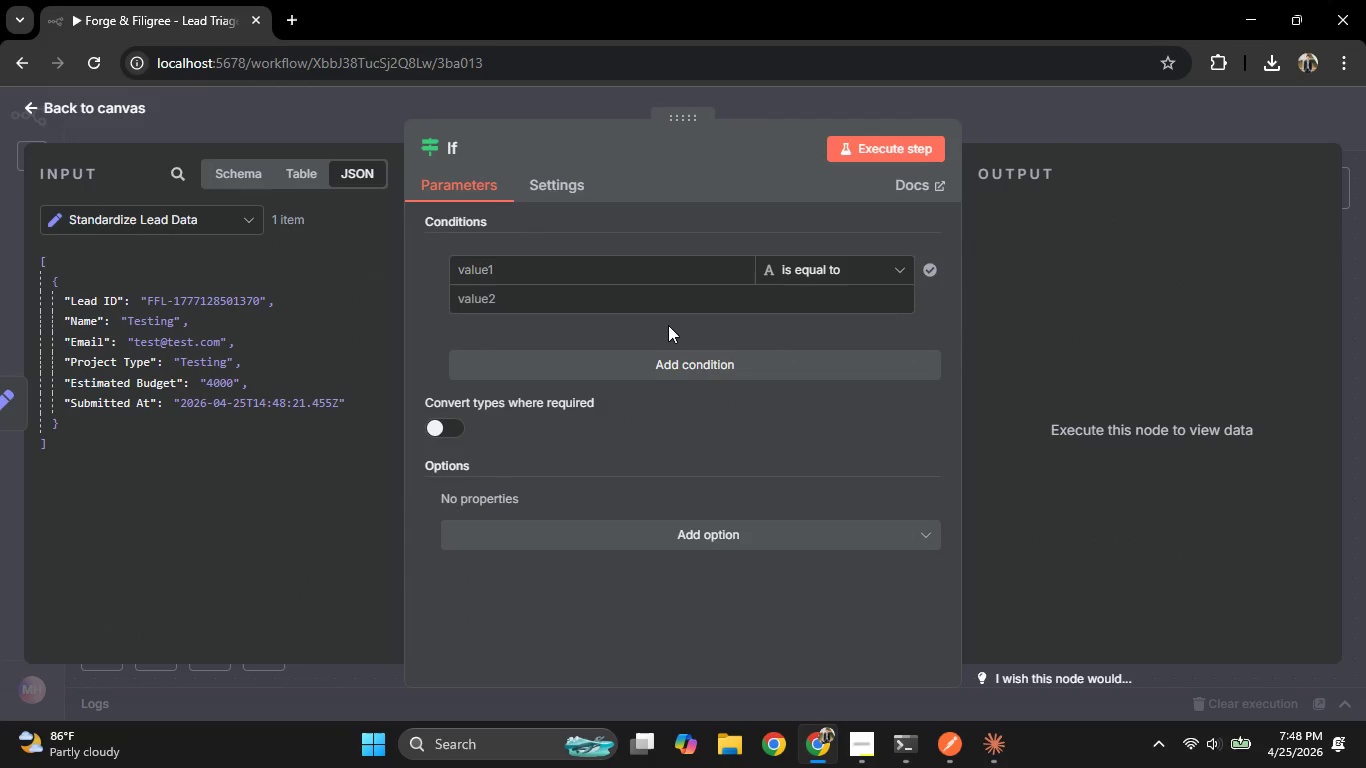 
left_click([448, 153])
 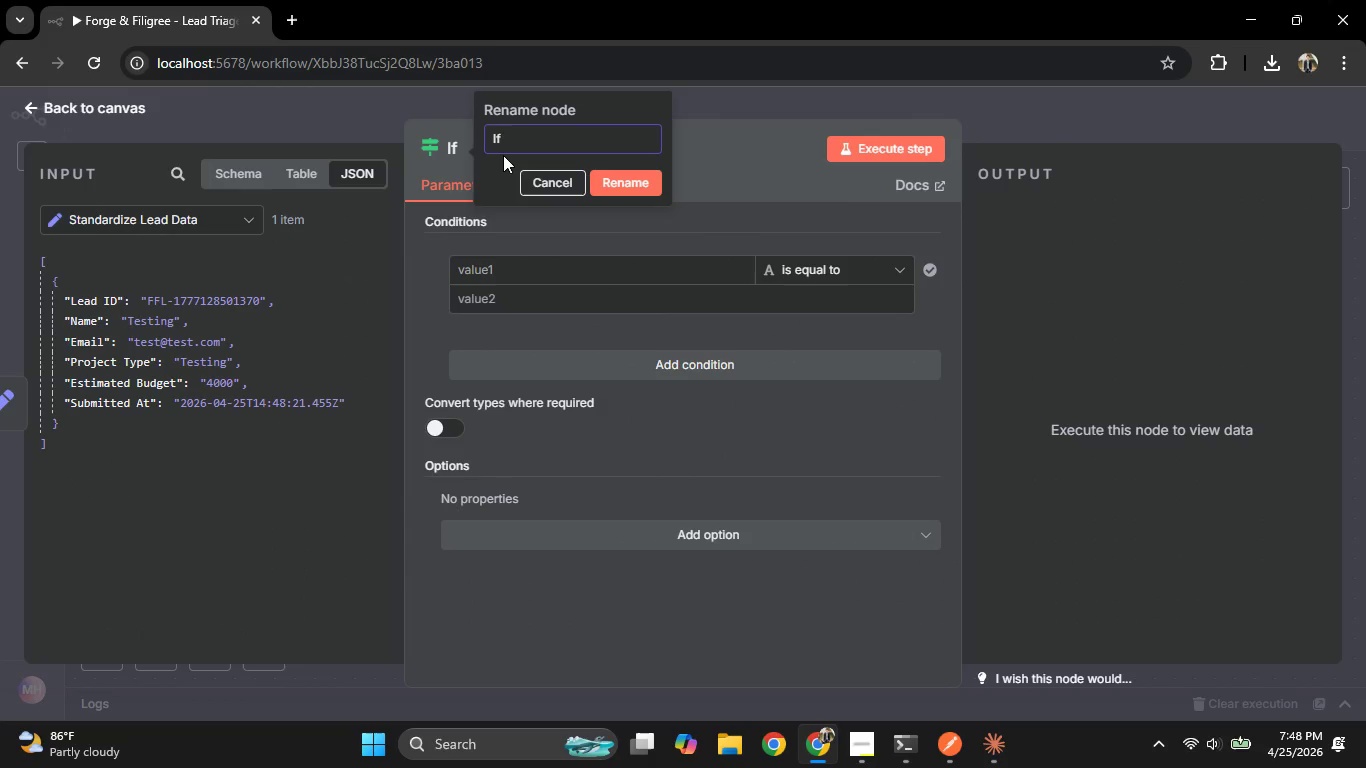 
key(Backspace)
key(Backspace)
type(Budget >=5000?)
 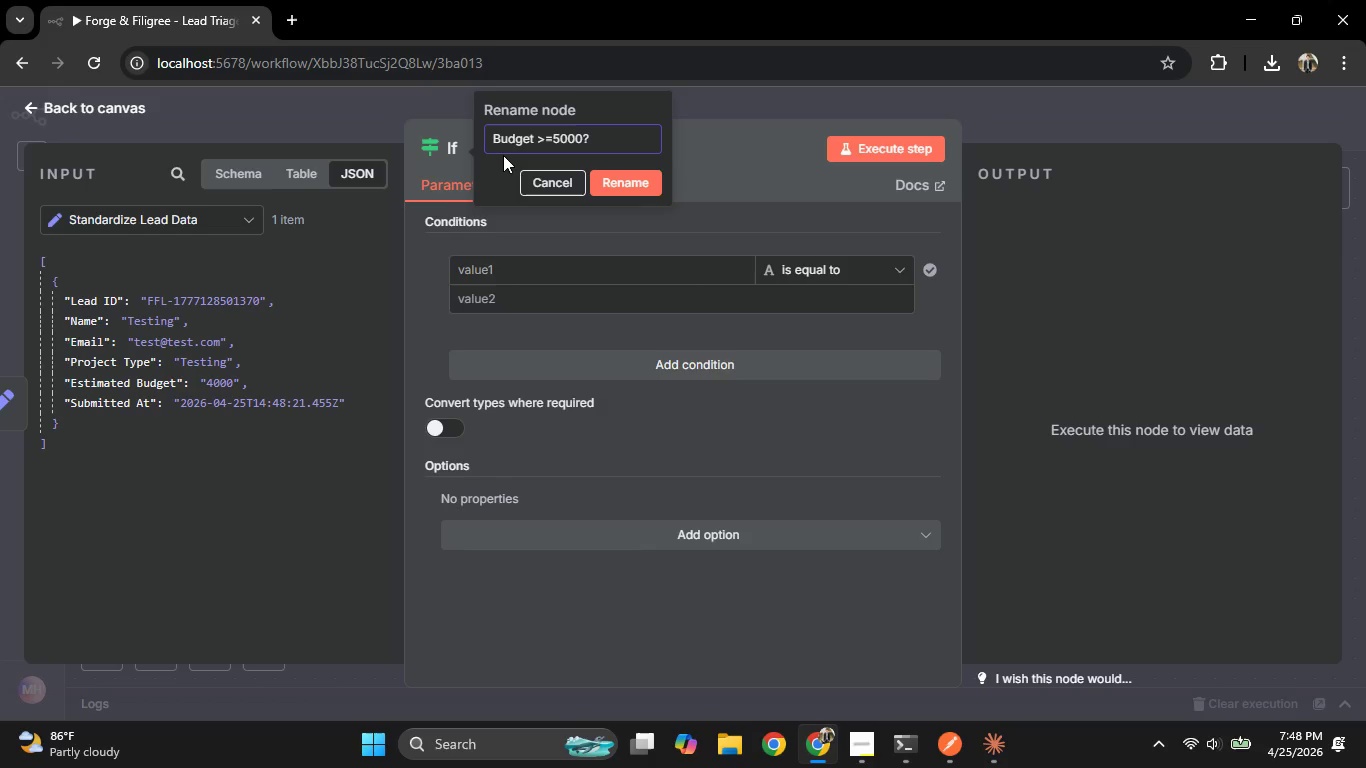 
left_click([618, 179])
 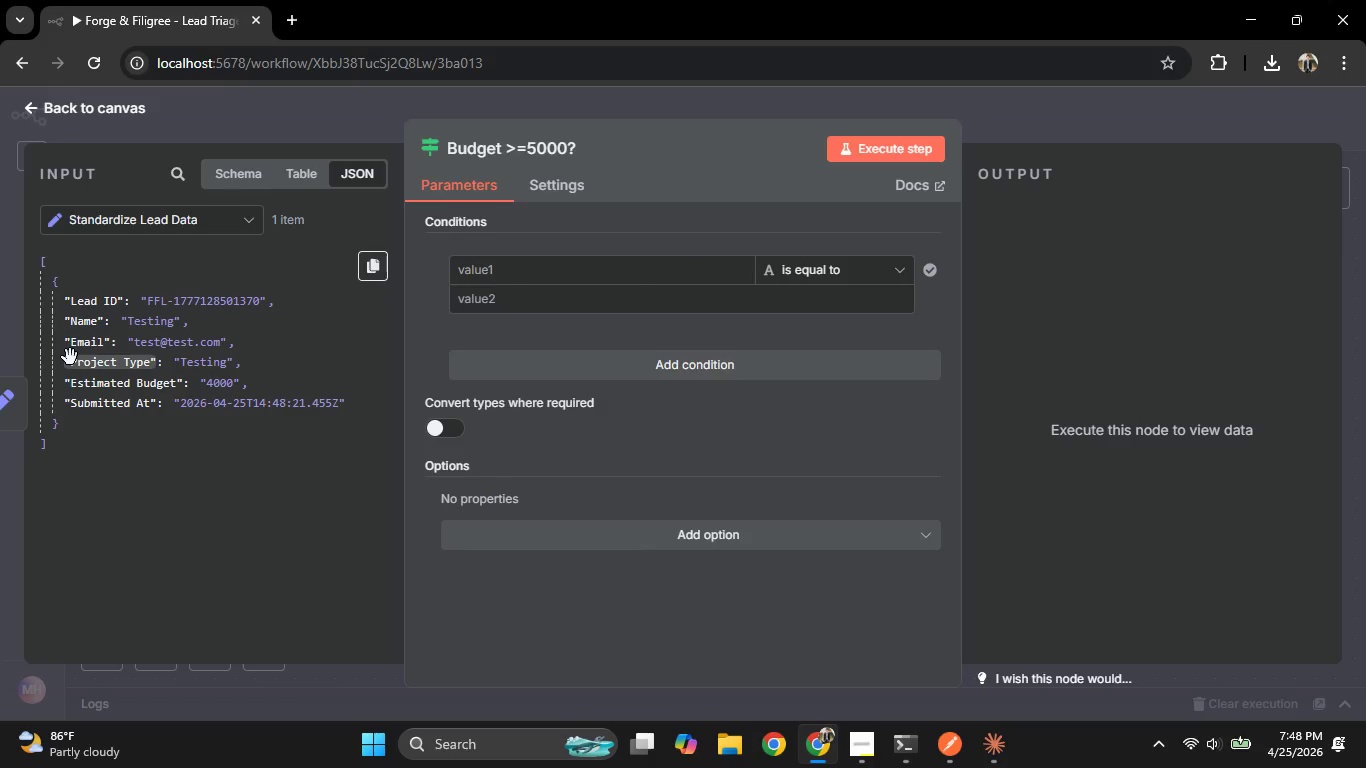 
wait(6.11)
 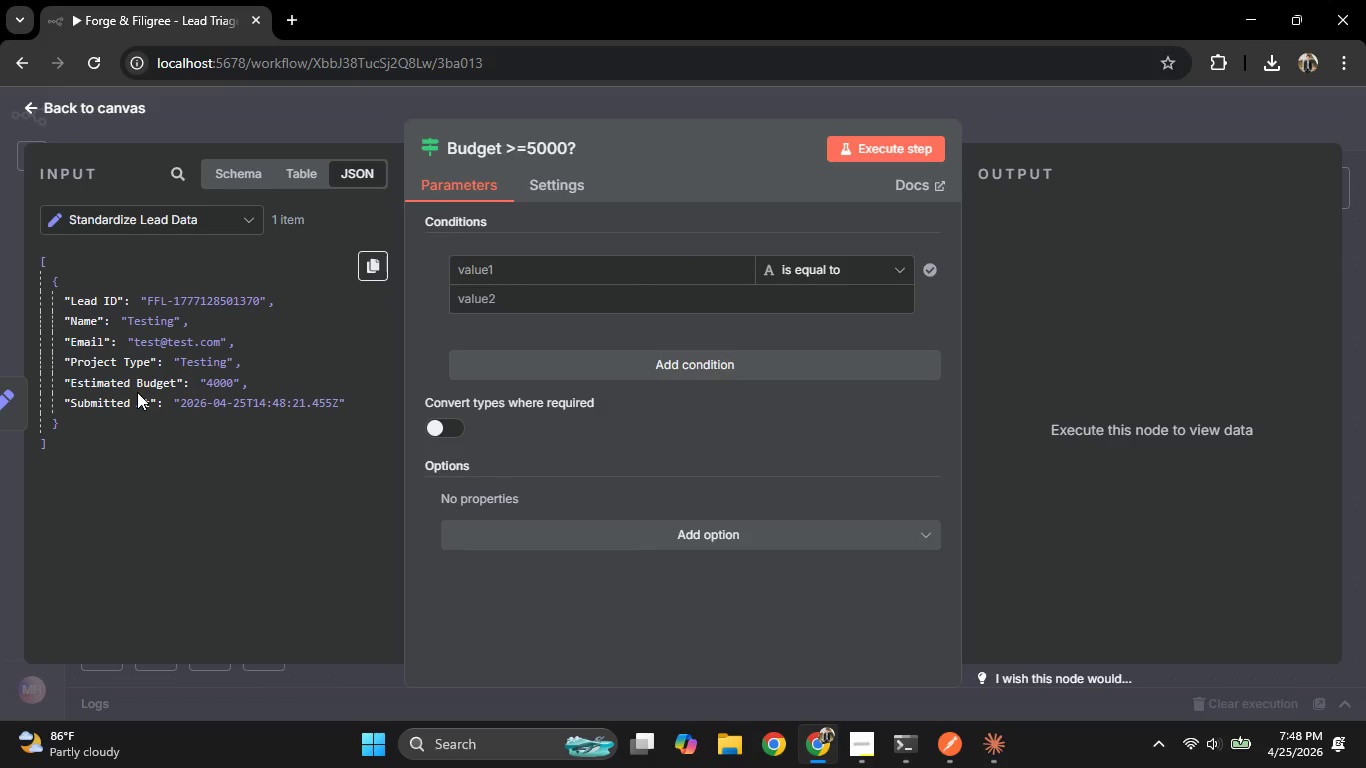 
left_click_drag(start_coordinate=[114, 386], to_coordinate=[587, 268])
 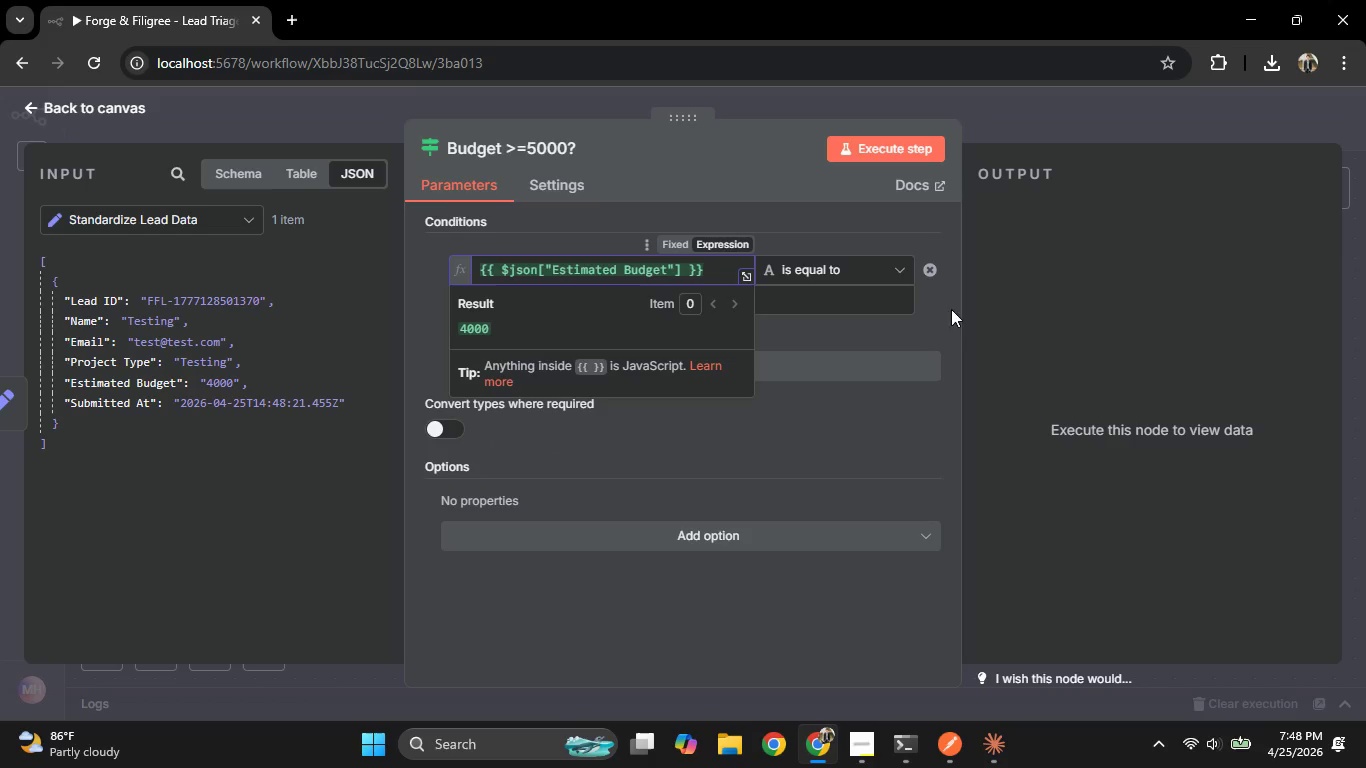 
left_click([855, 319])
 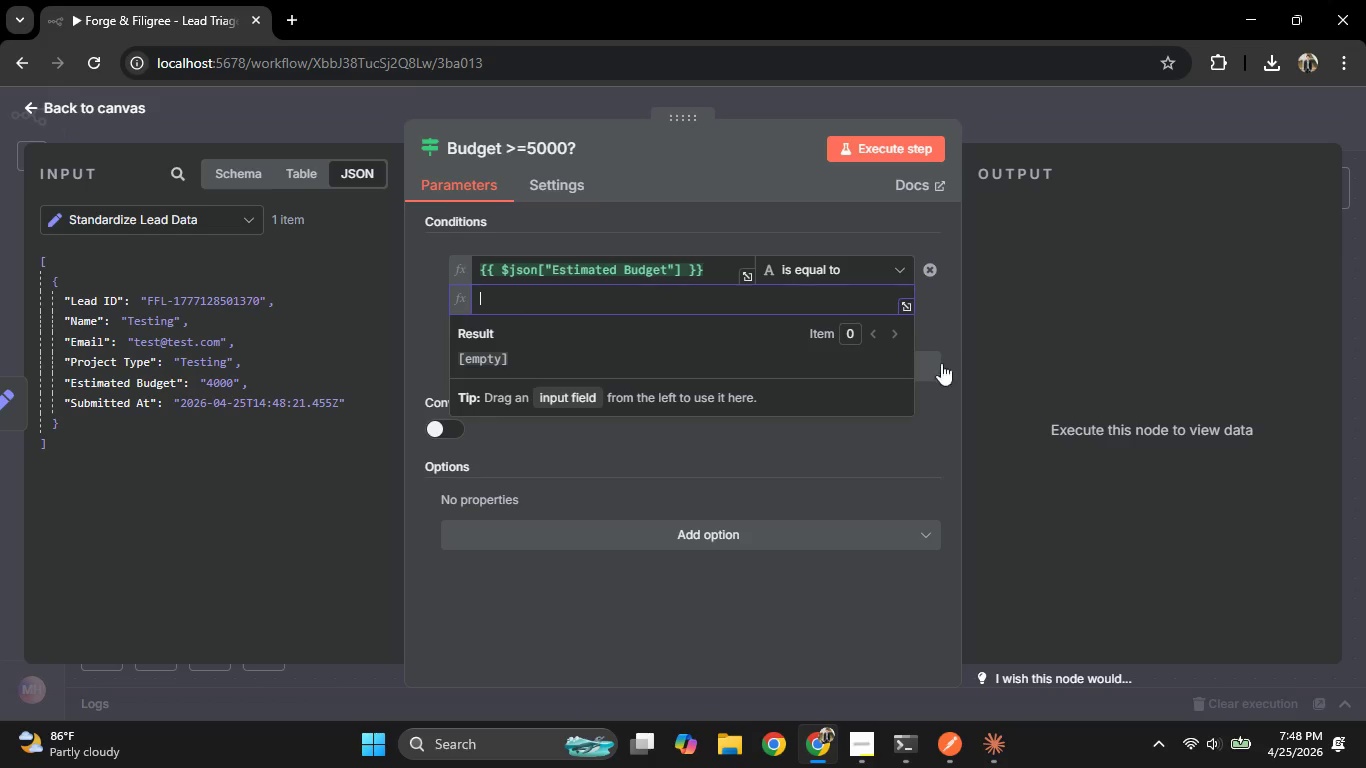 
left_click([948, 333])
 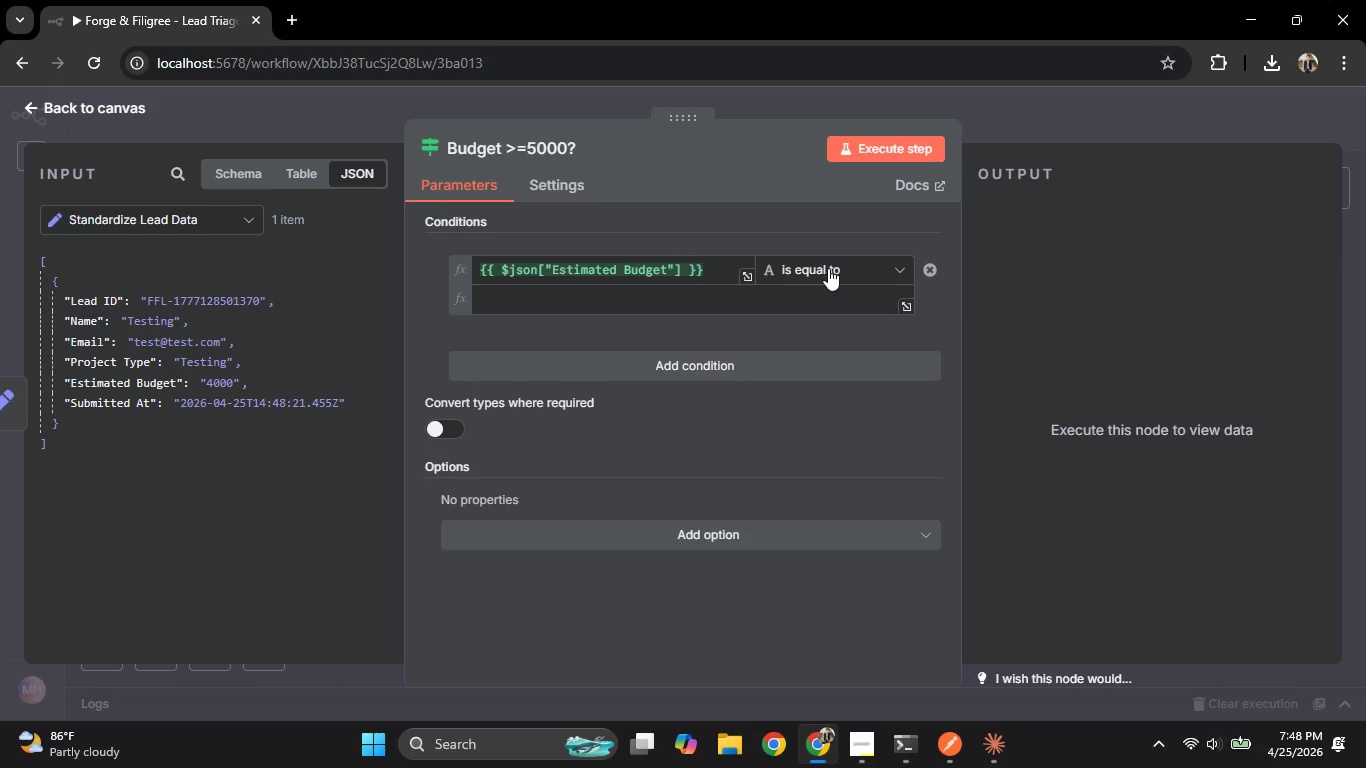 
left_click([823, 265])
 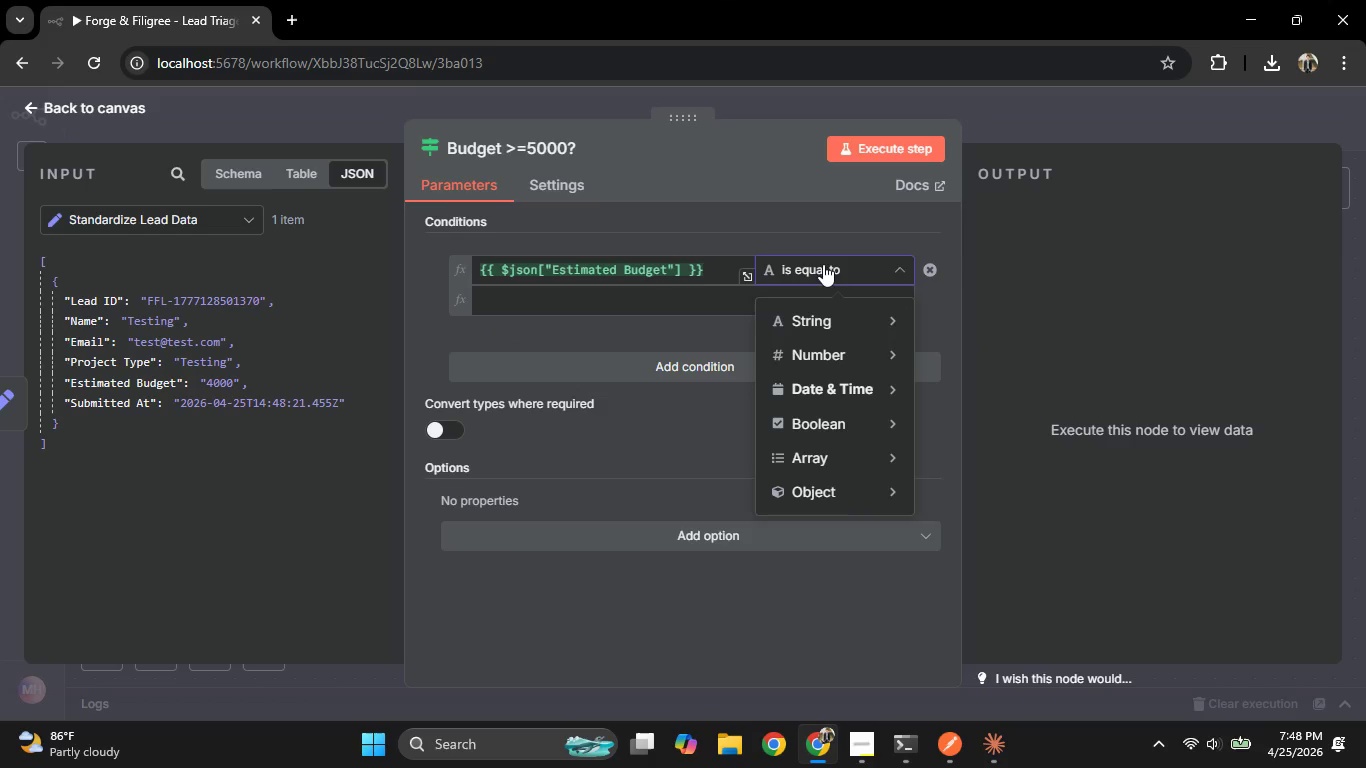 
mouse_move([889, 354])
 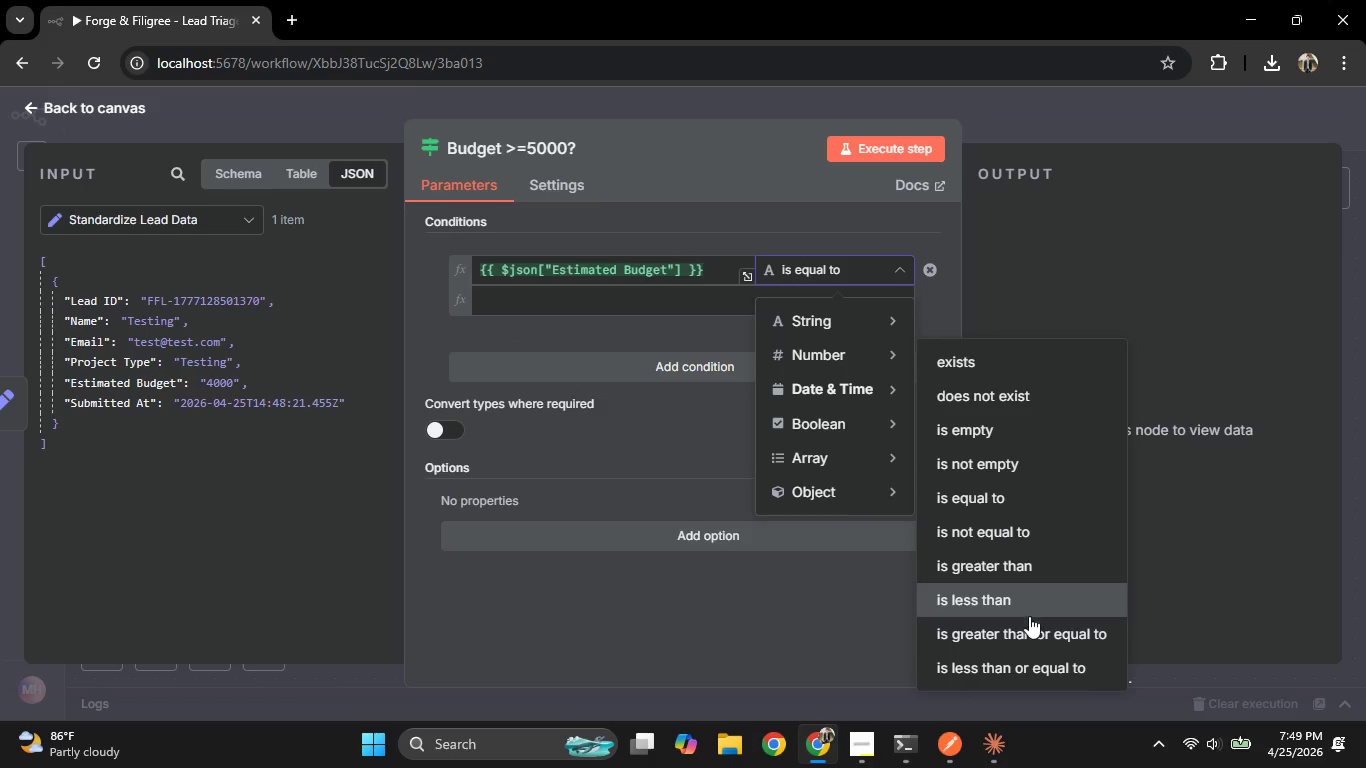 
left_click([1027, 626])
 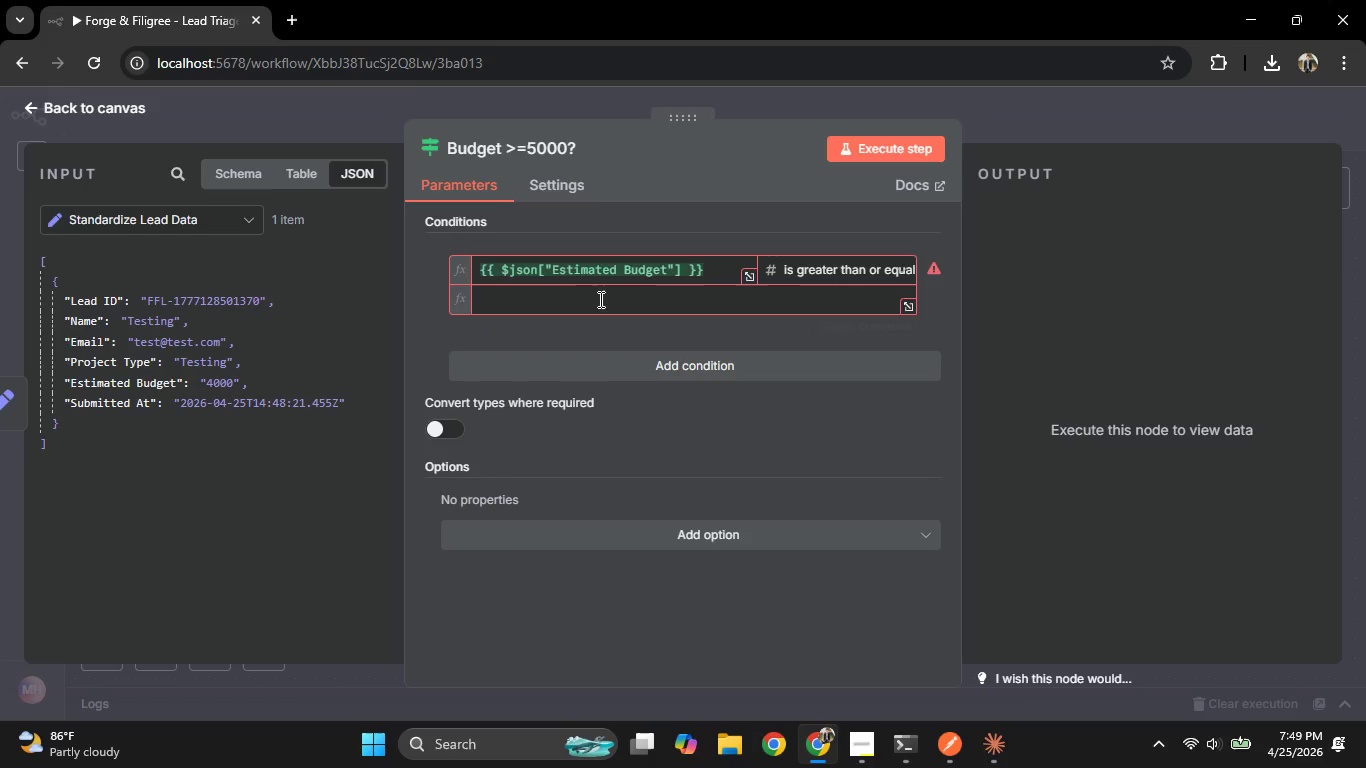 
left_click([599, 295])
 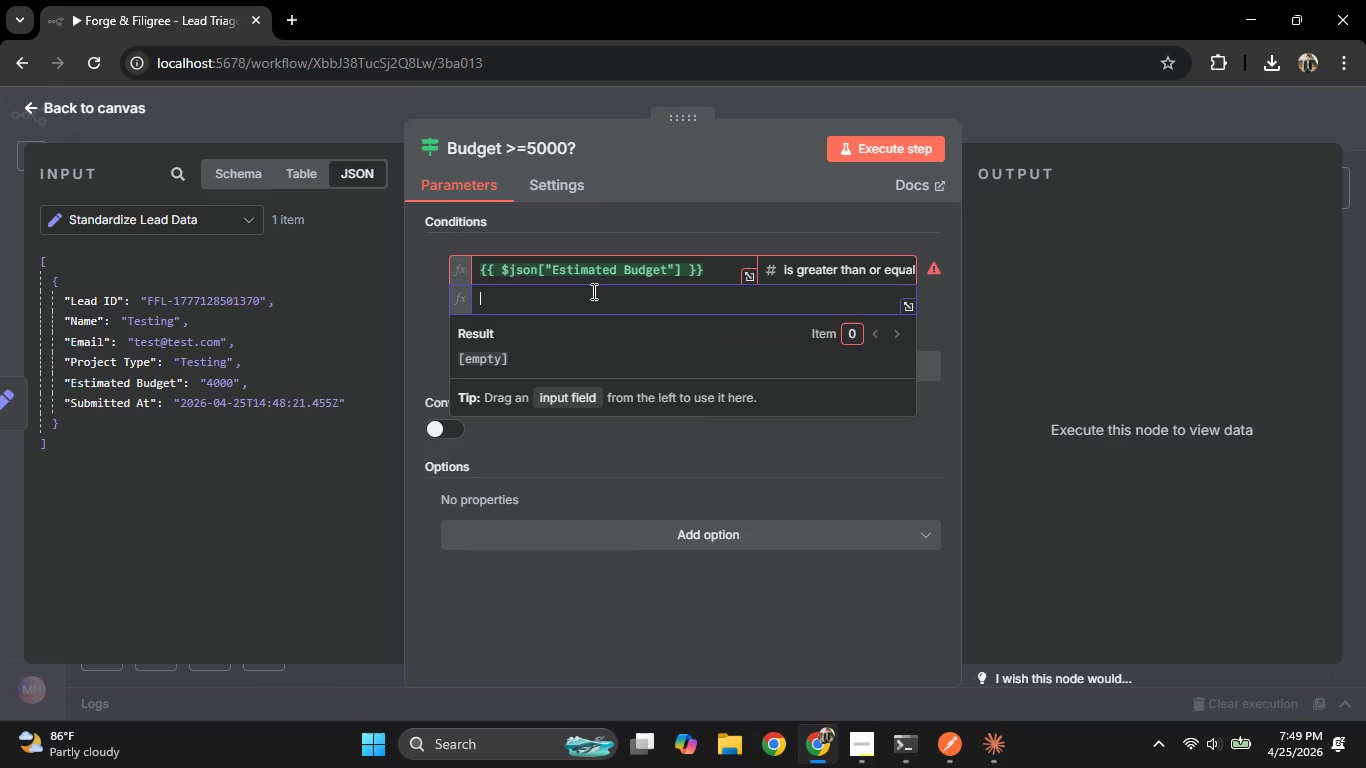 
key(BrightnessDown)
 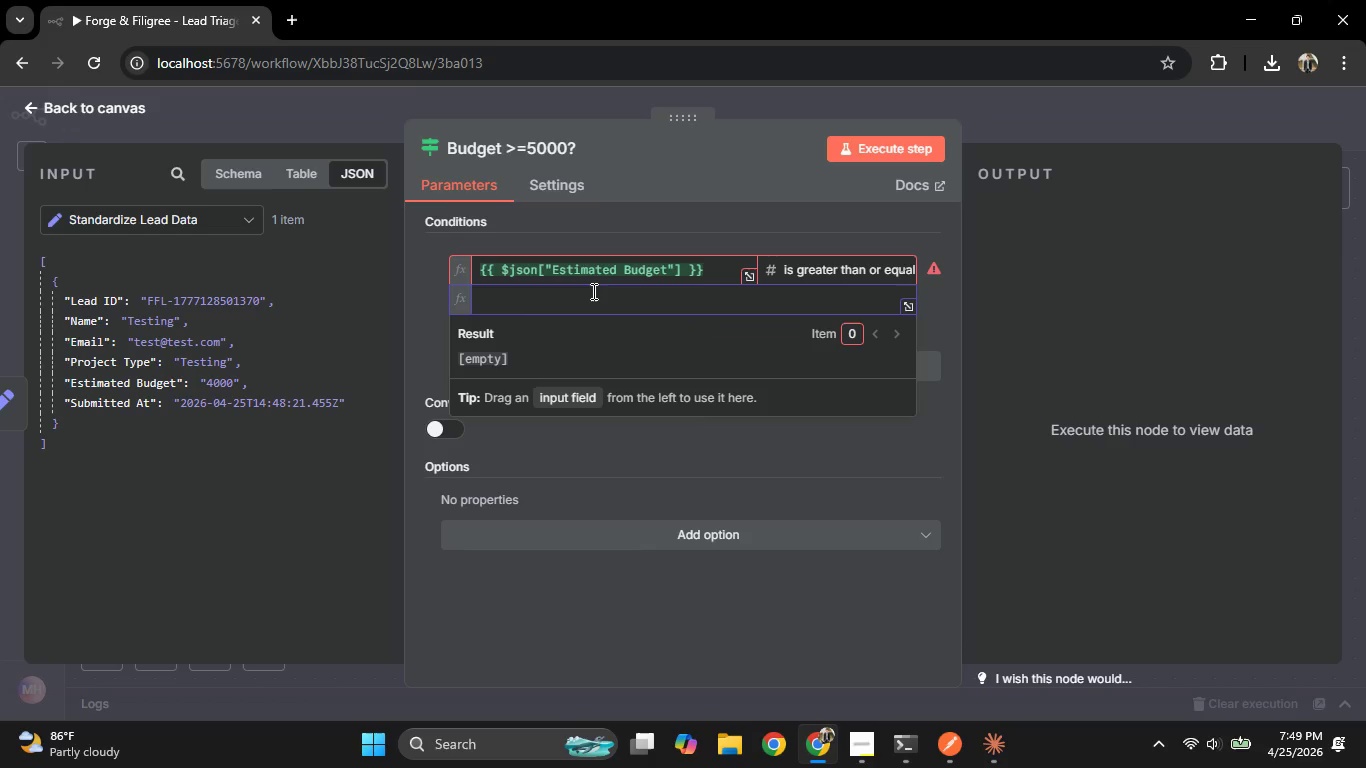 
key(Insert)
 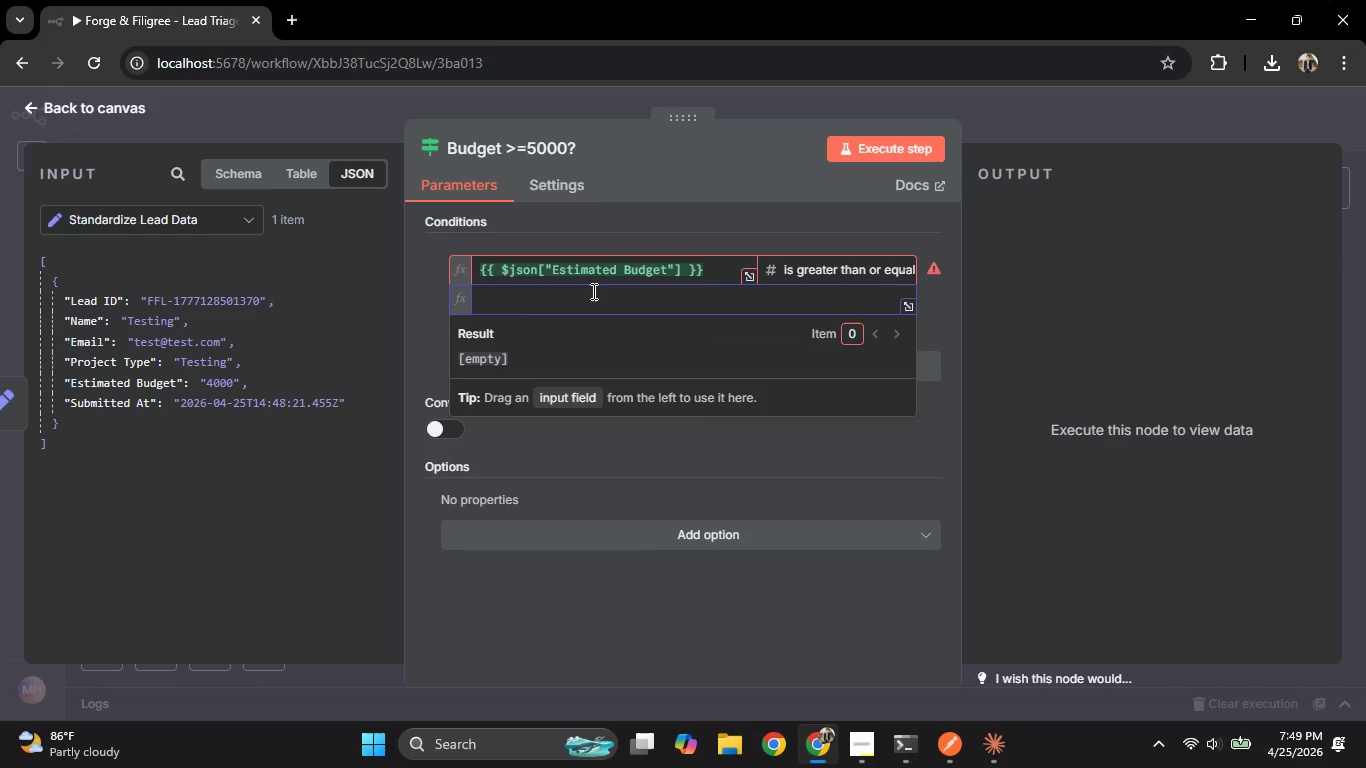 
key(Insert)
 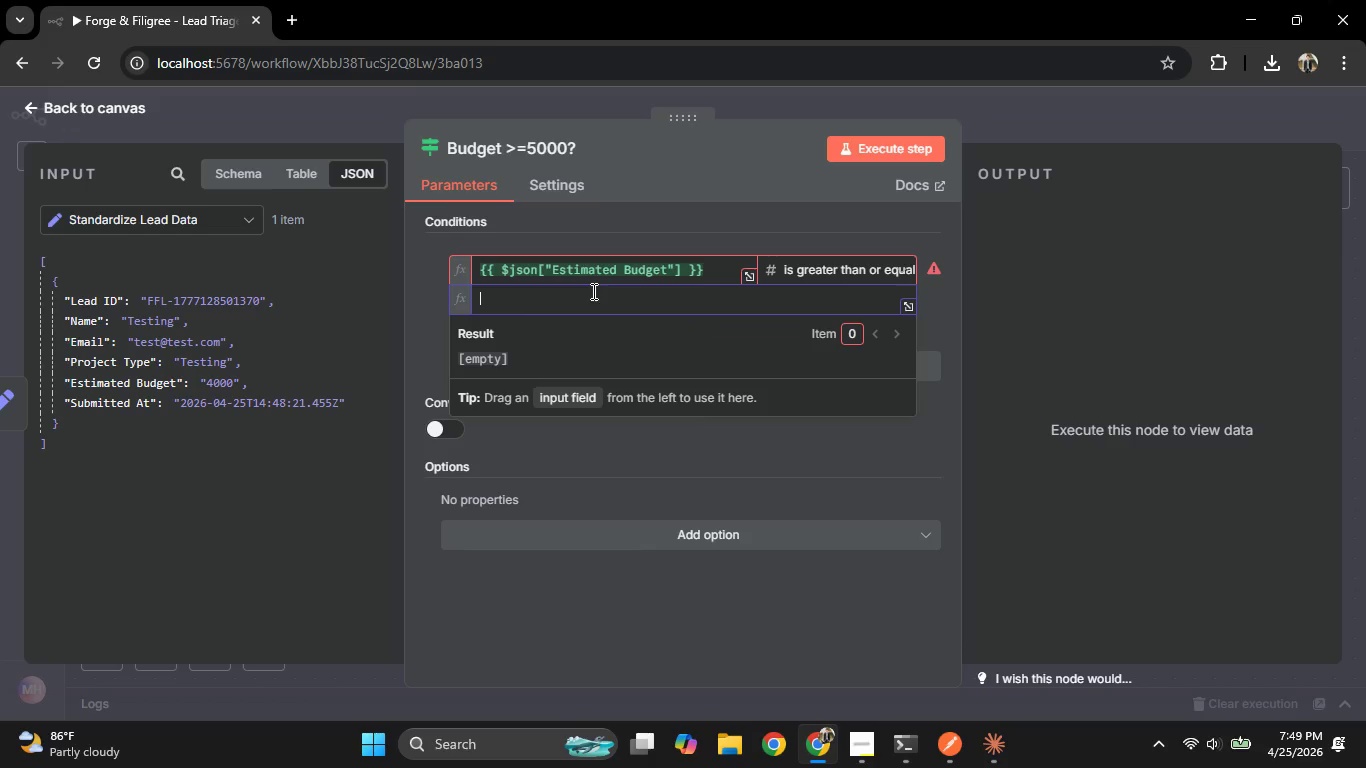 
key(Insert)
 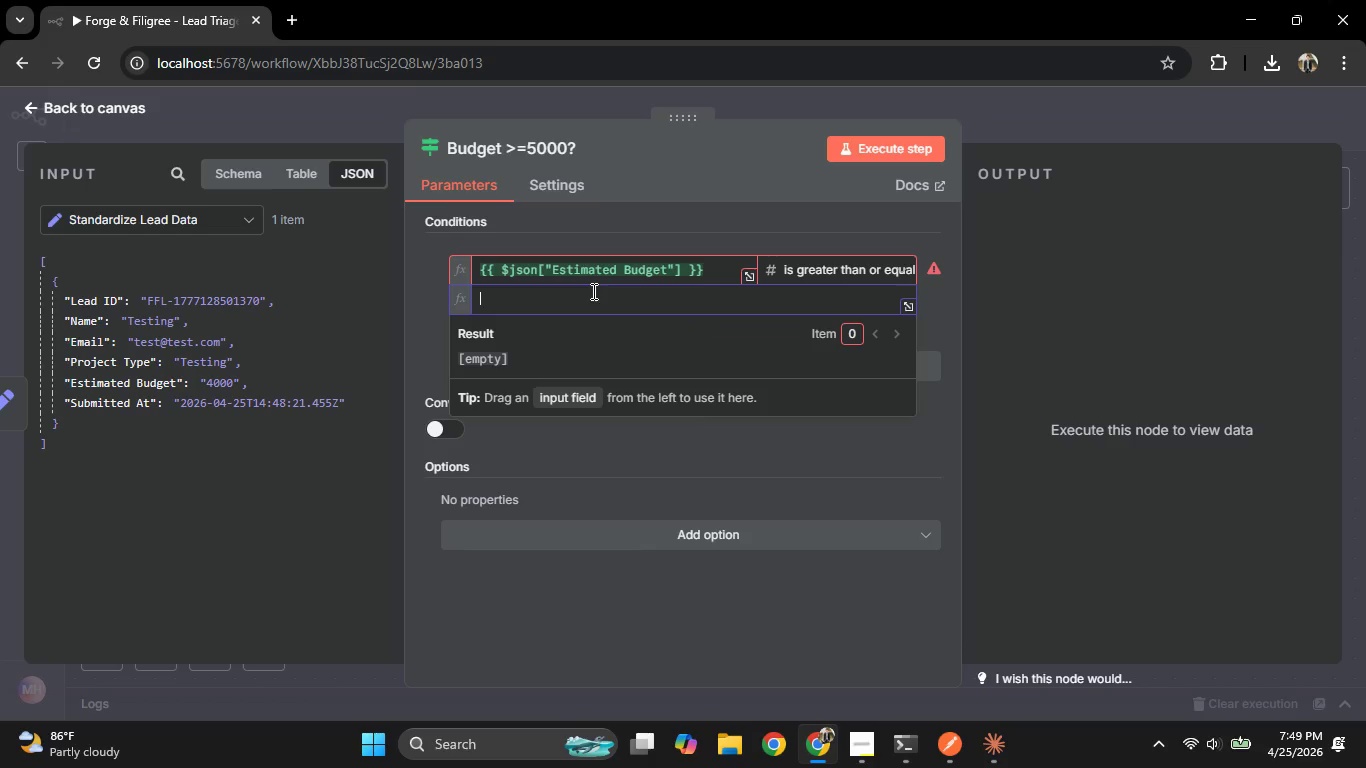 
key(Insert)
 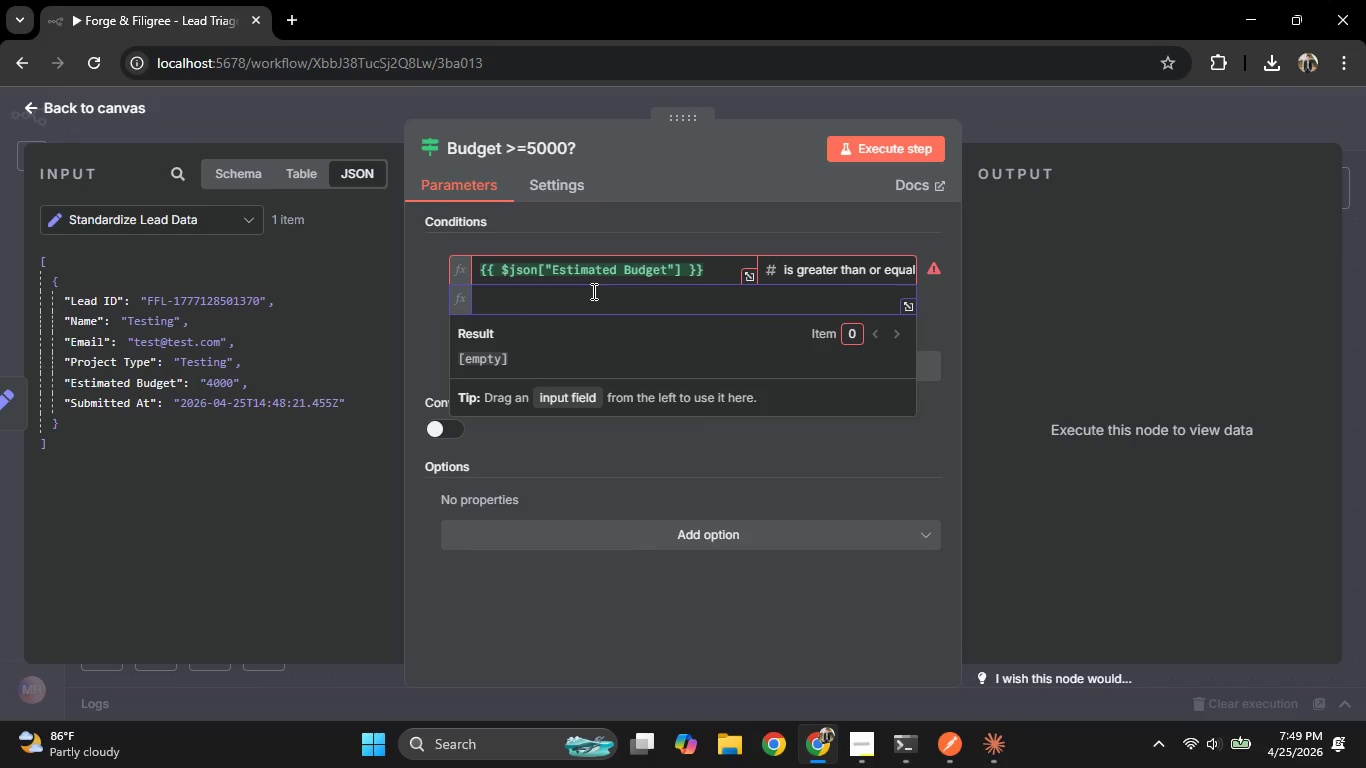 
key(NumLock)
 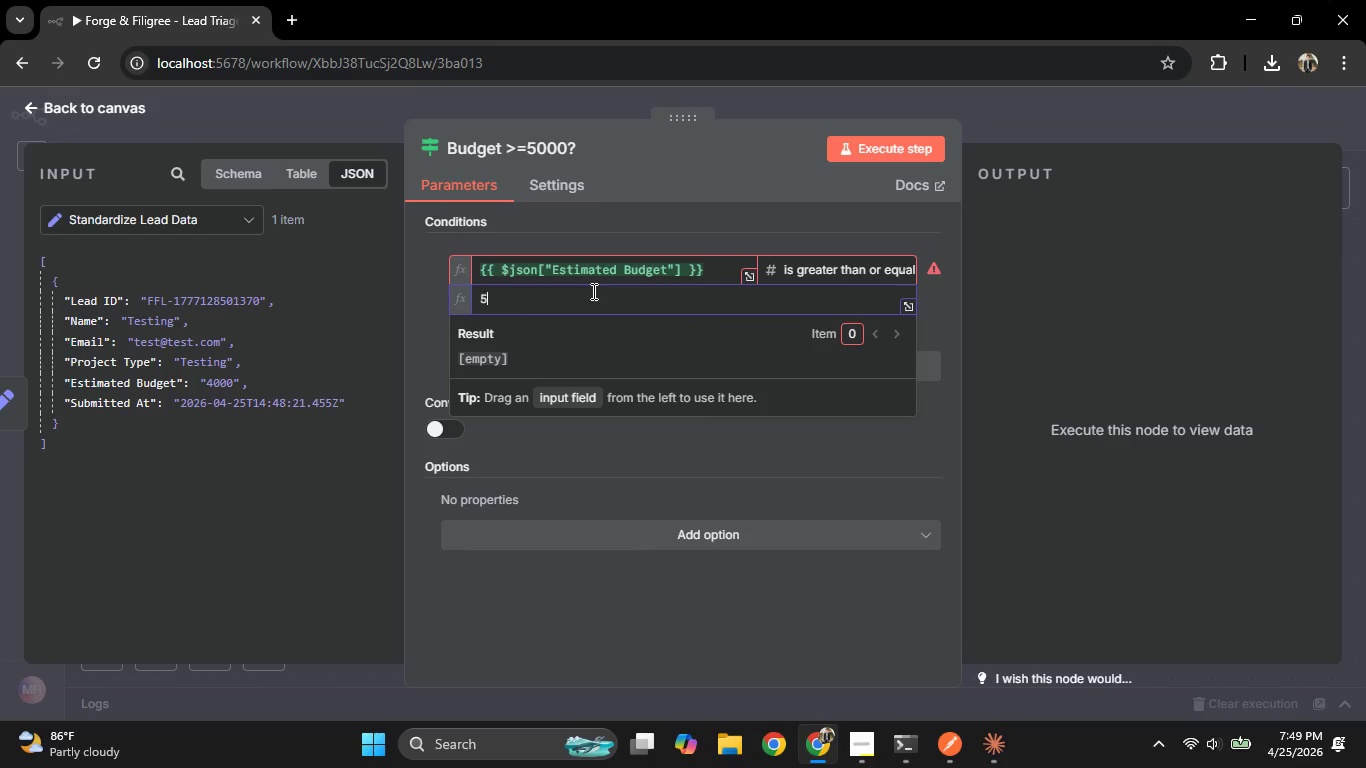 
key(Numpad5)
 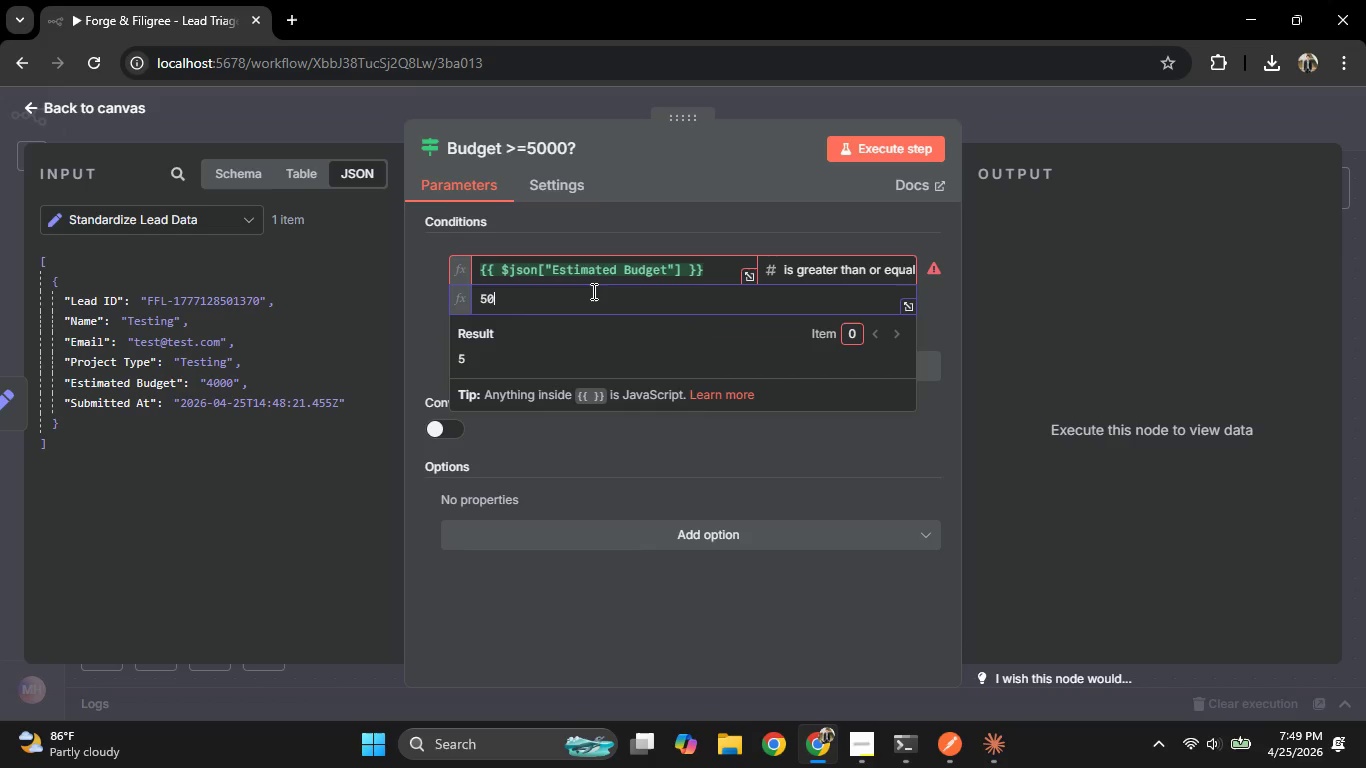 
key(Numpad0)
 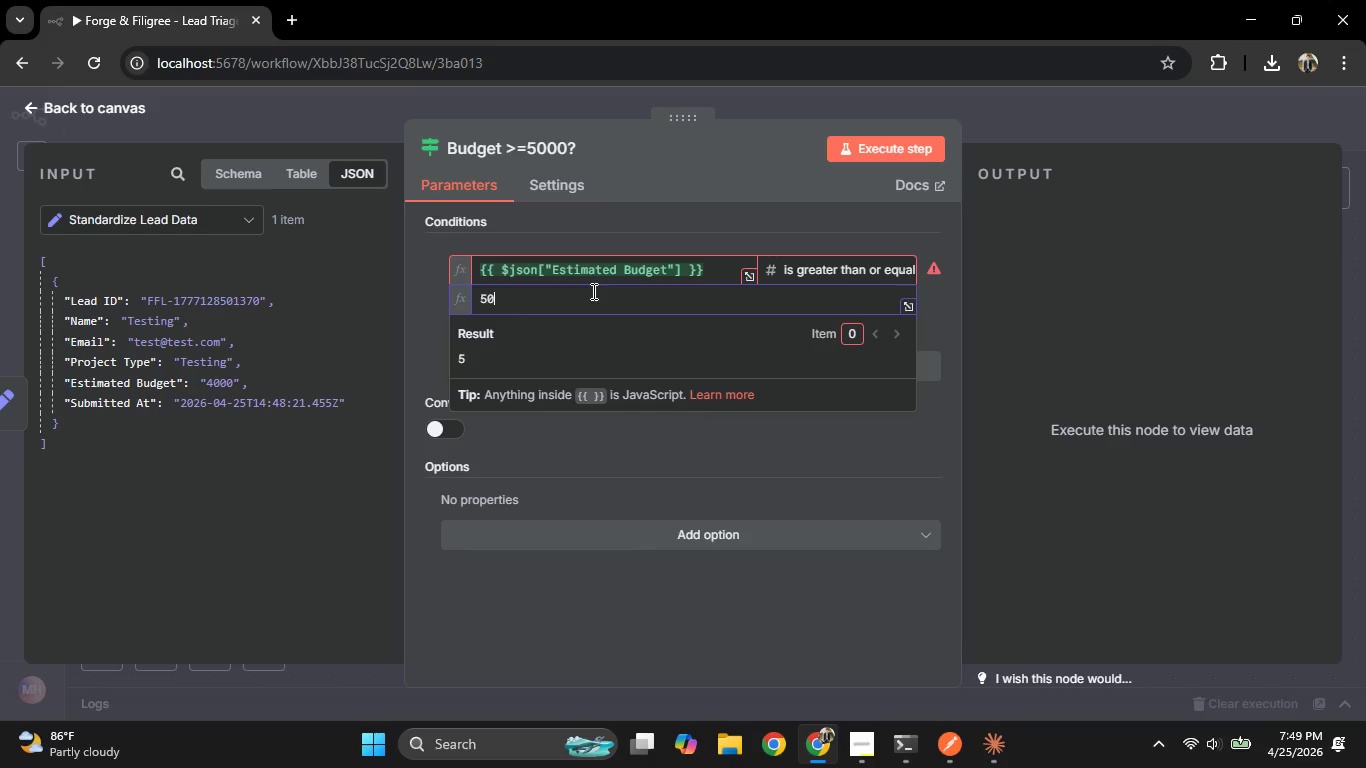 
key(Numpad0)
 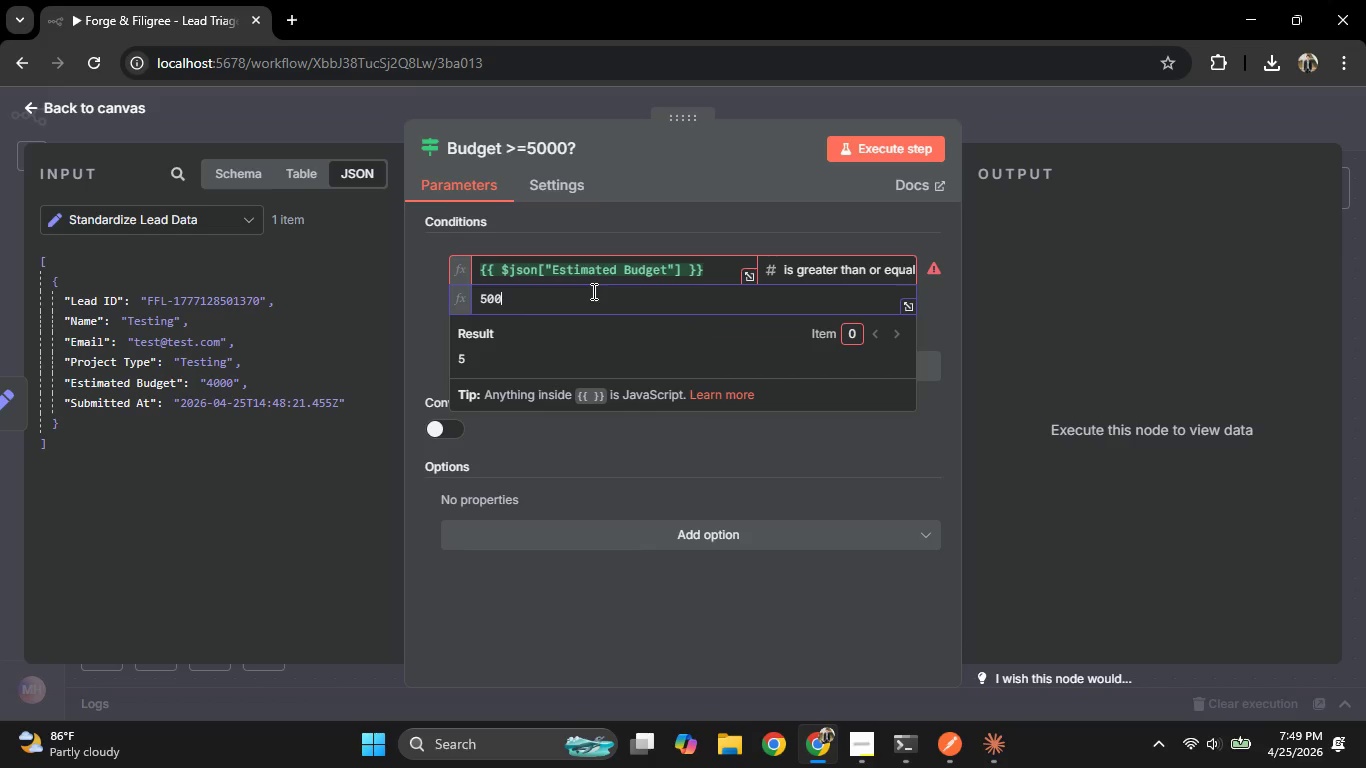 
key(Numpad0)
 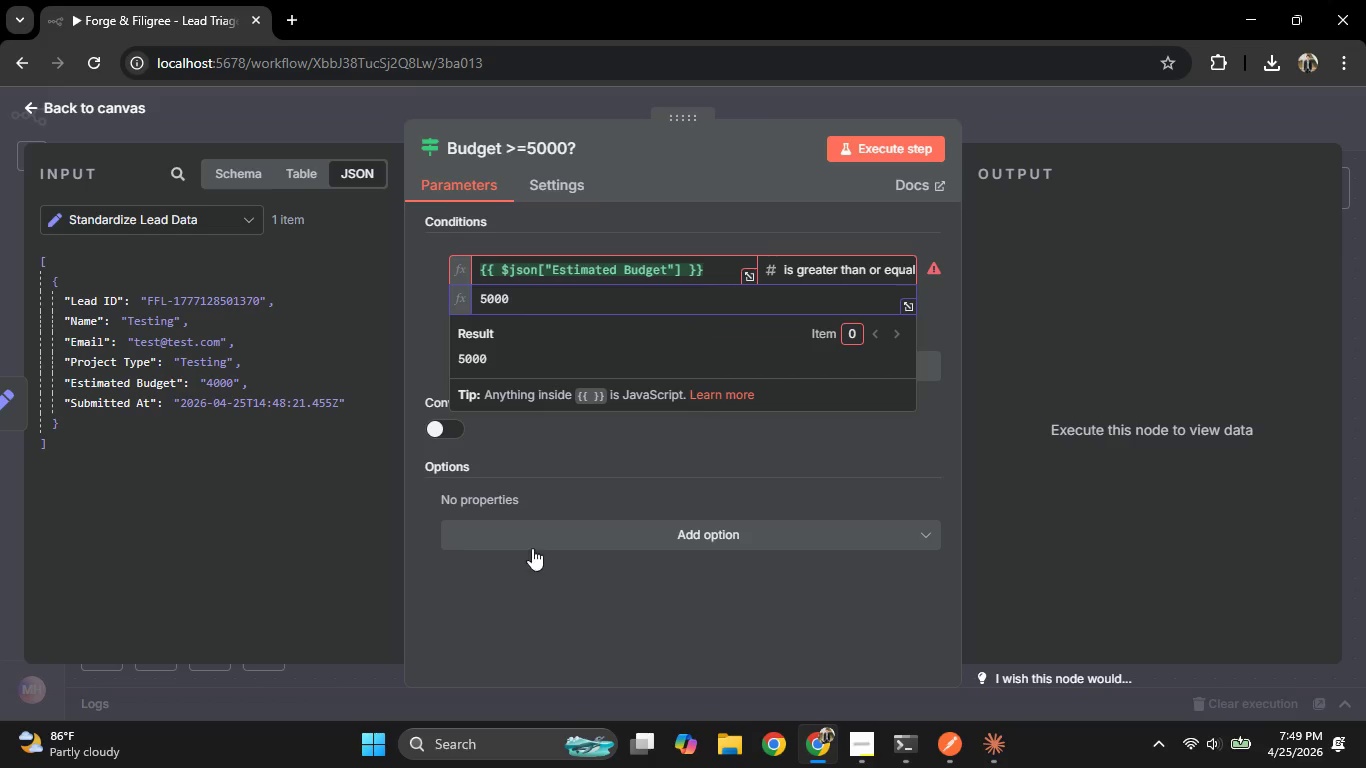 
left_click([608, 440])
 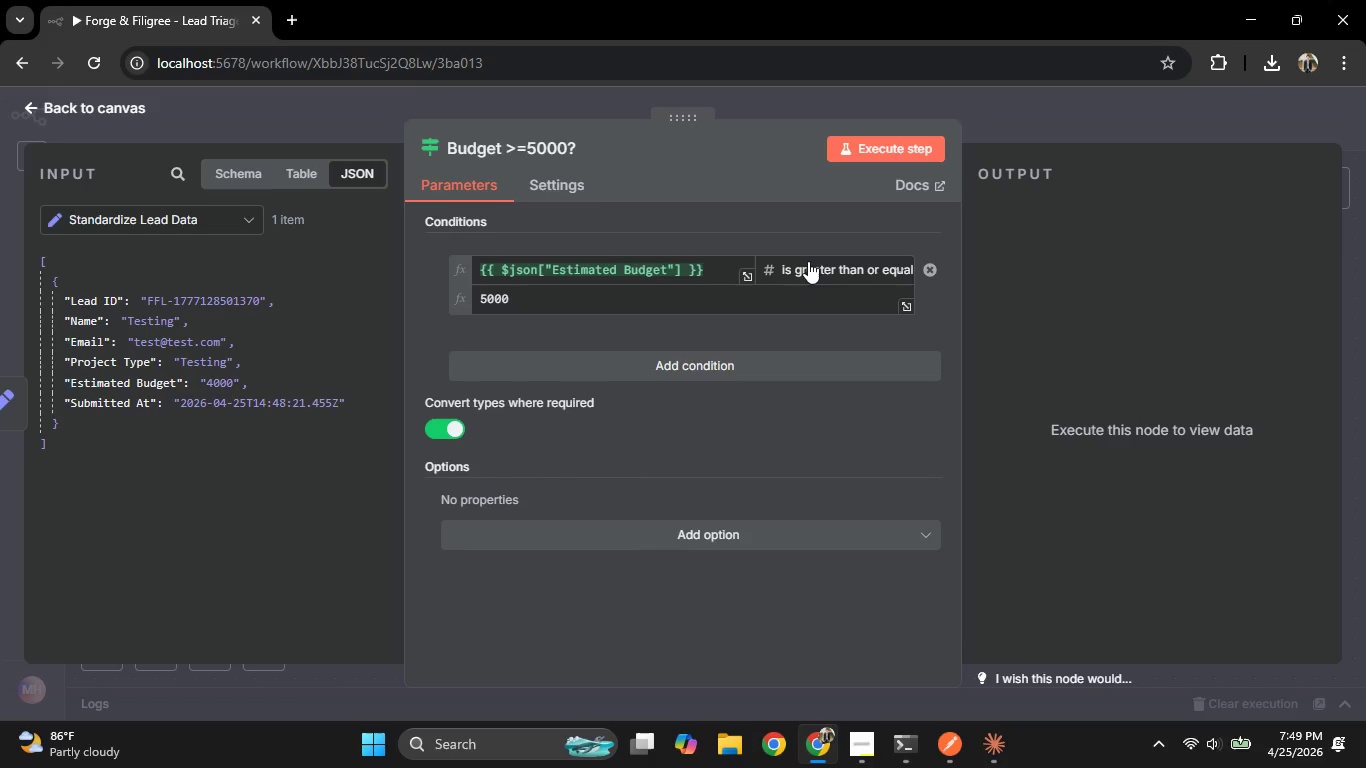 
wait(6.0)
 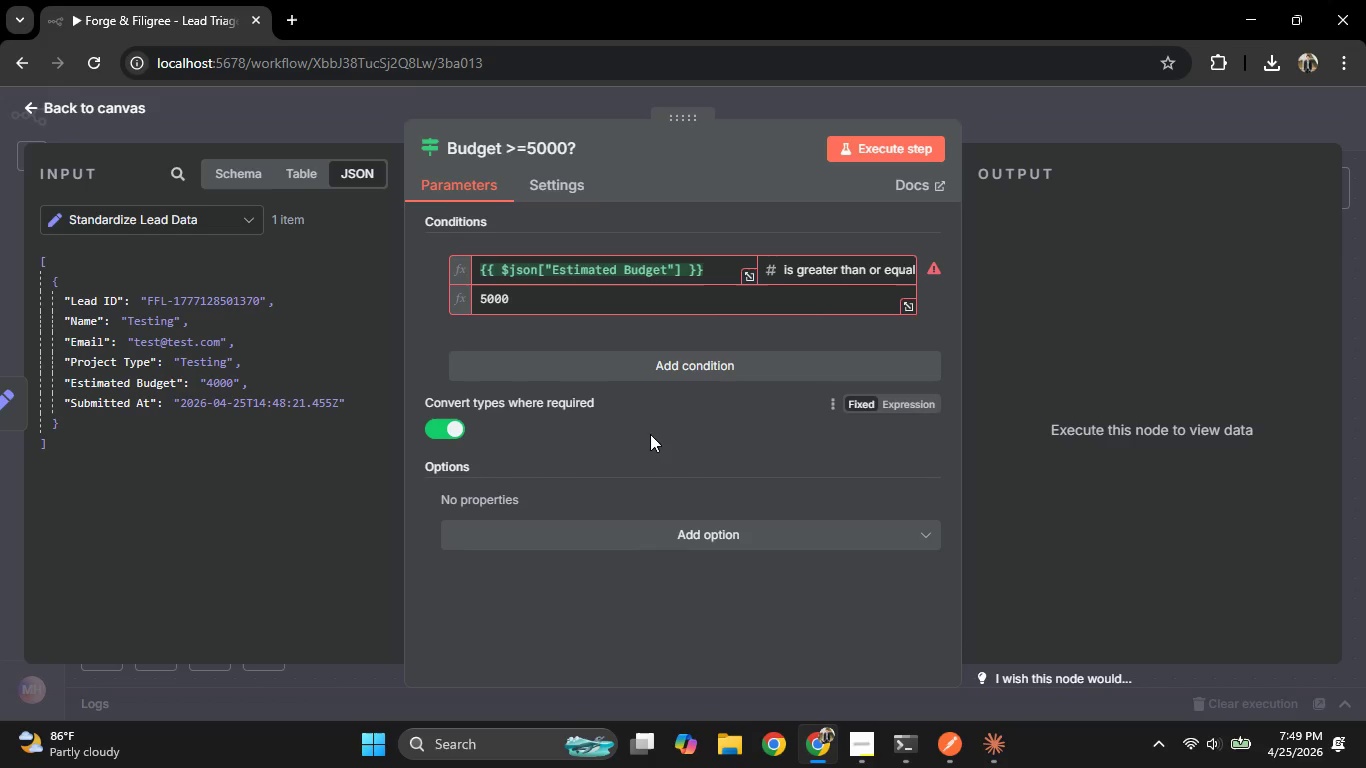 
left_click([0, 332])
 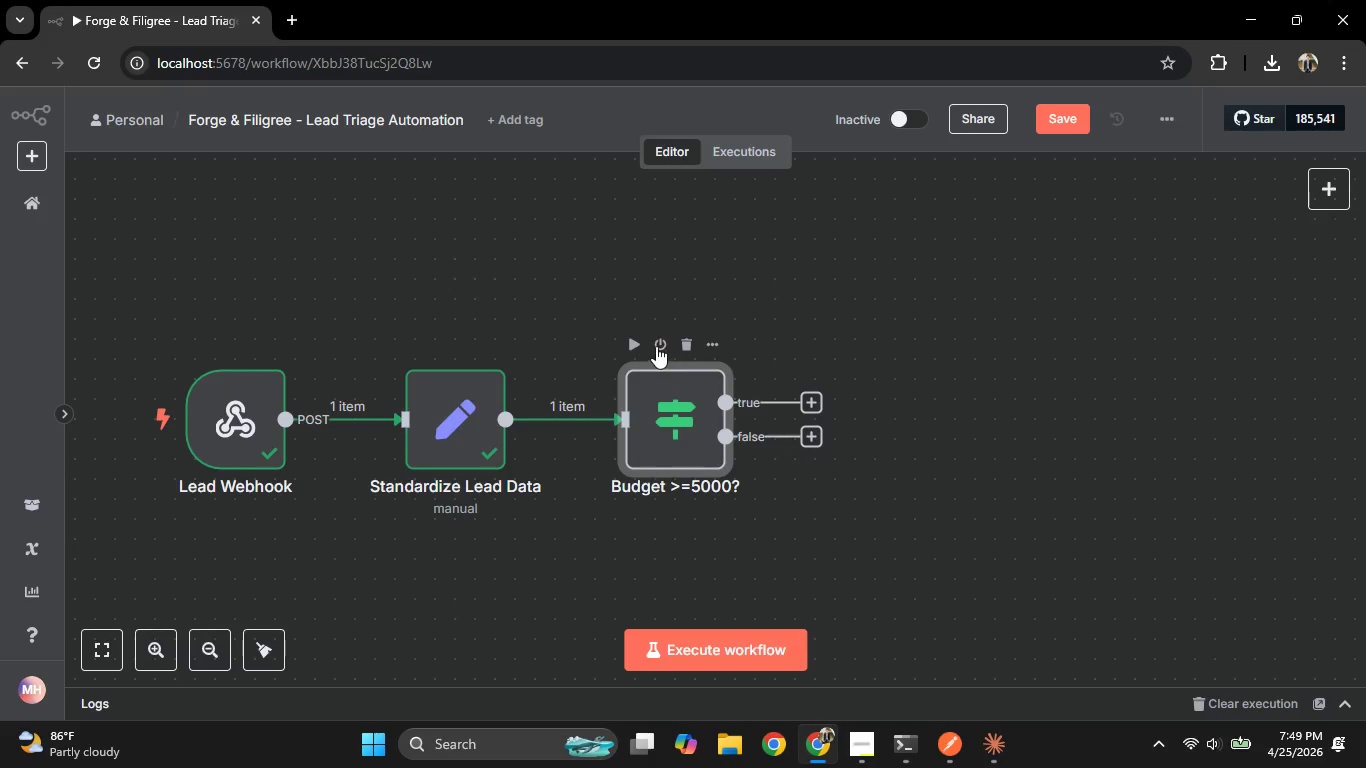 
left_click([635, 346])
 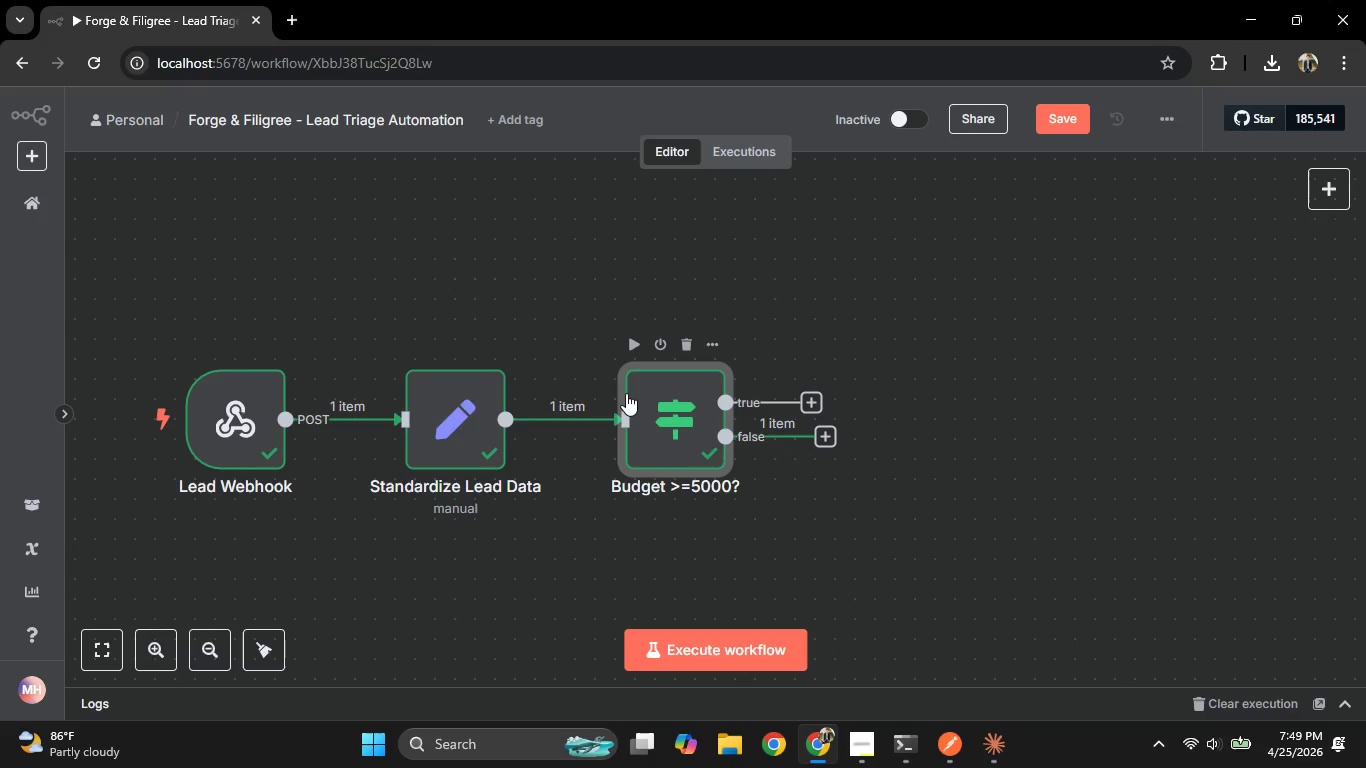 
wait(7.53)
 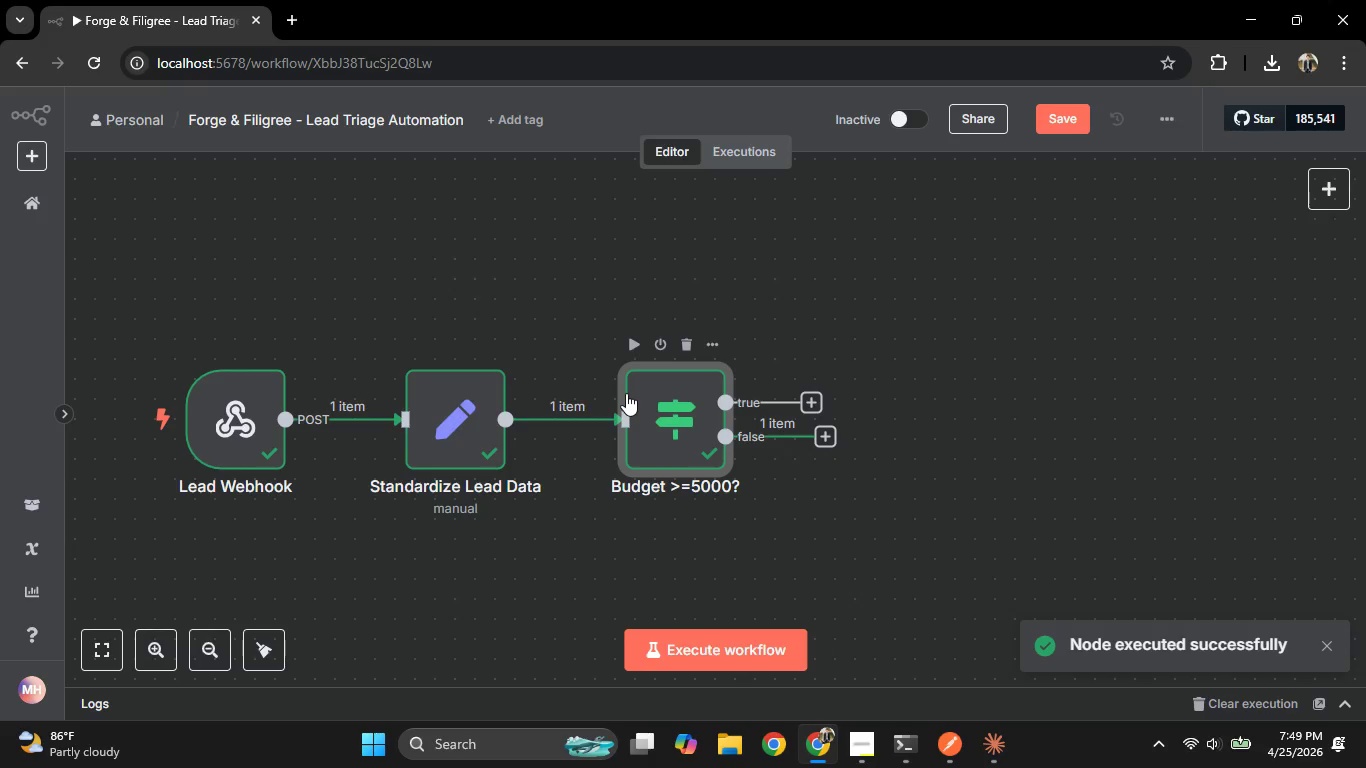 
type(shee)
 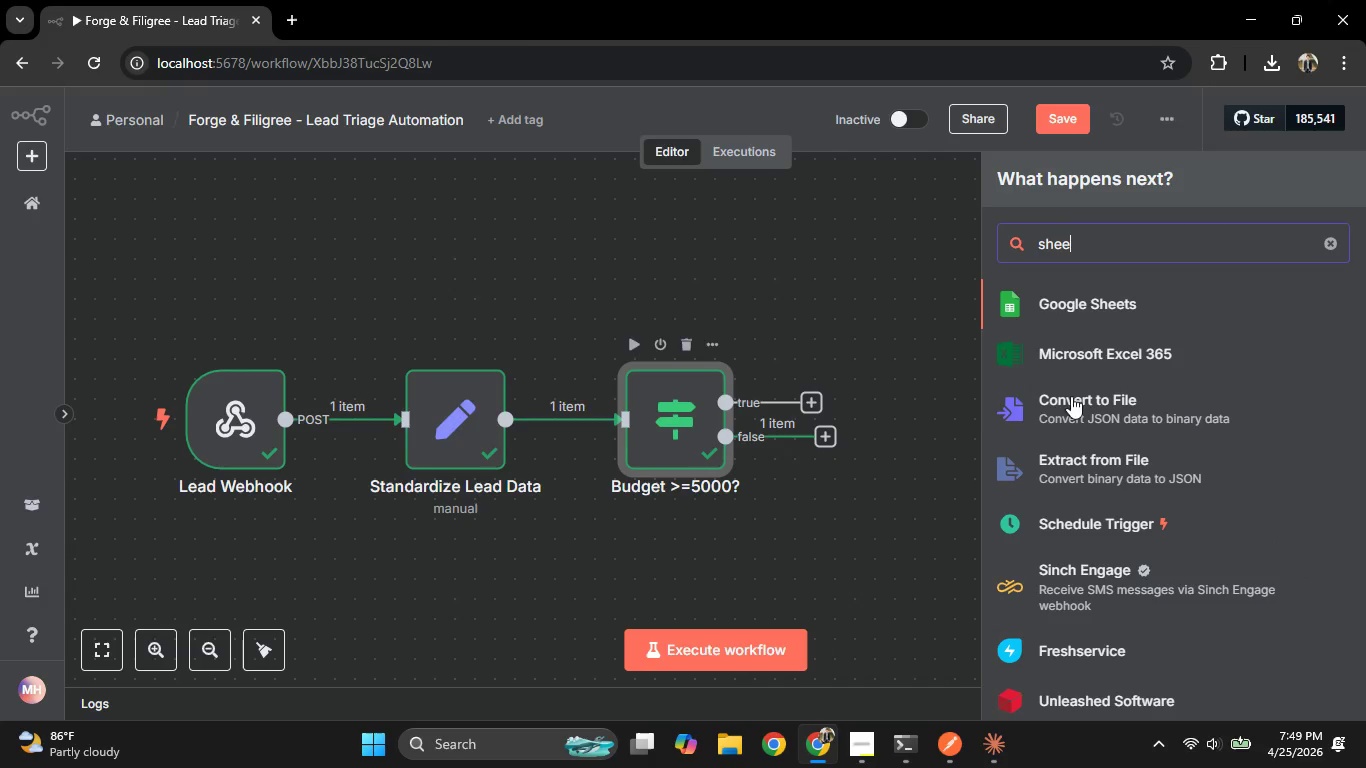 
mouse_move([1130, 357])
 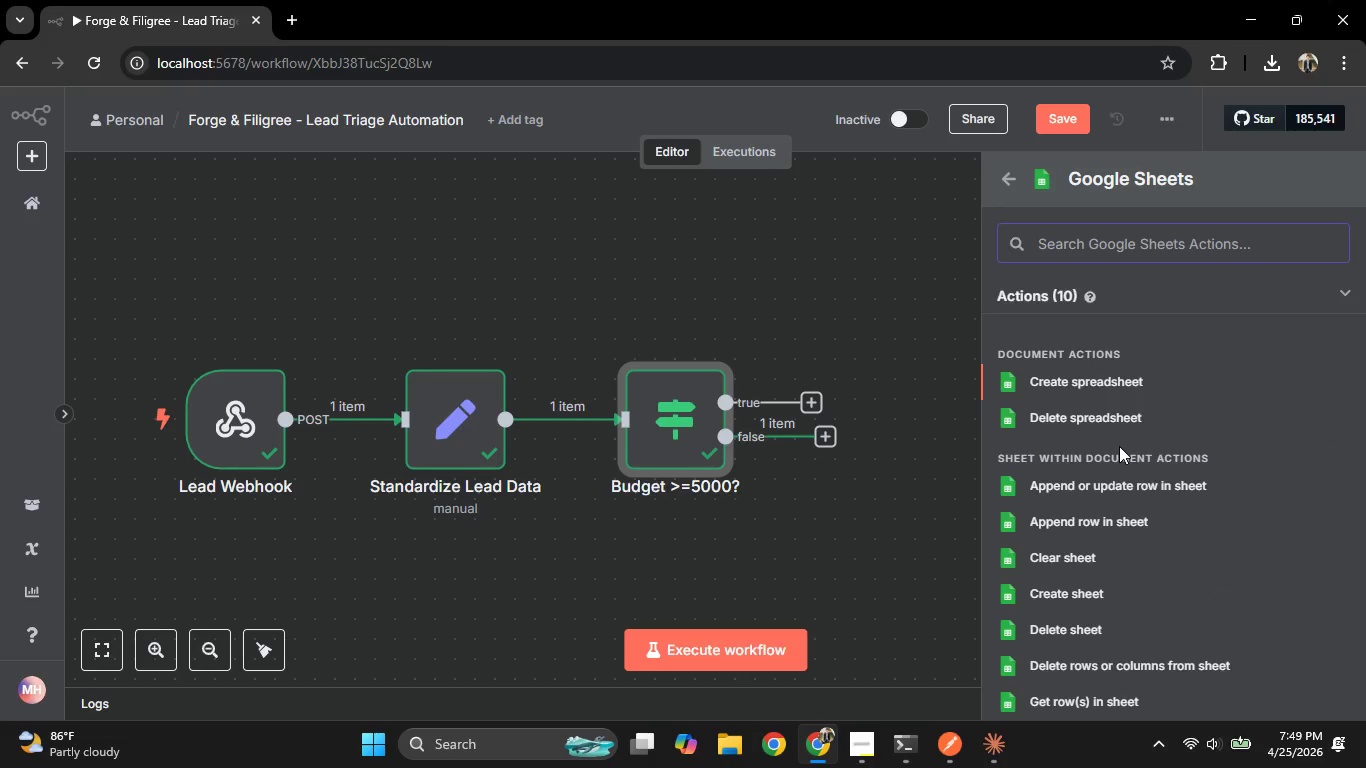 
scroll: coordinate [1119, 446], scroll_direction: down, amount: 2.0
 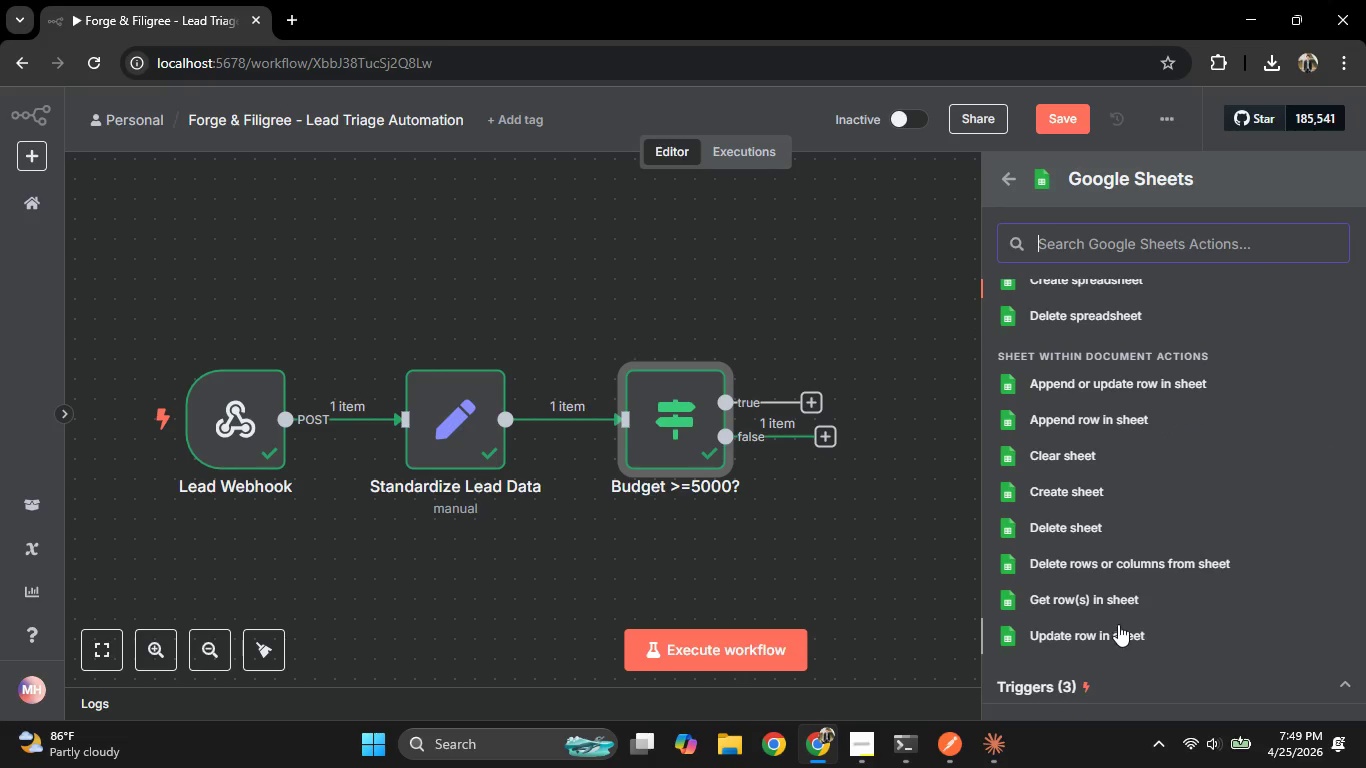 
left_click([1121, 420])
 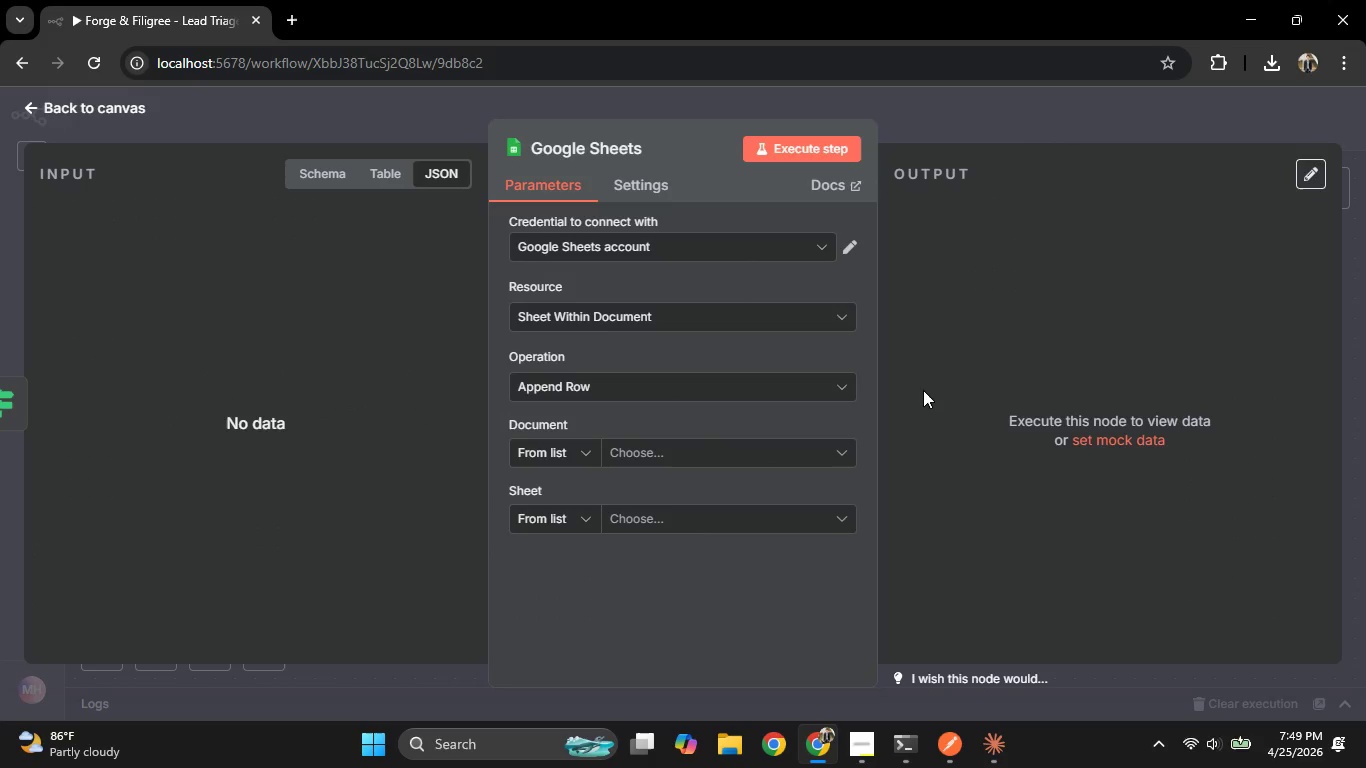 
wait(5.87)
 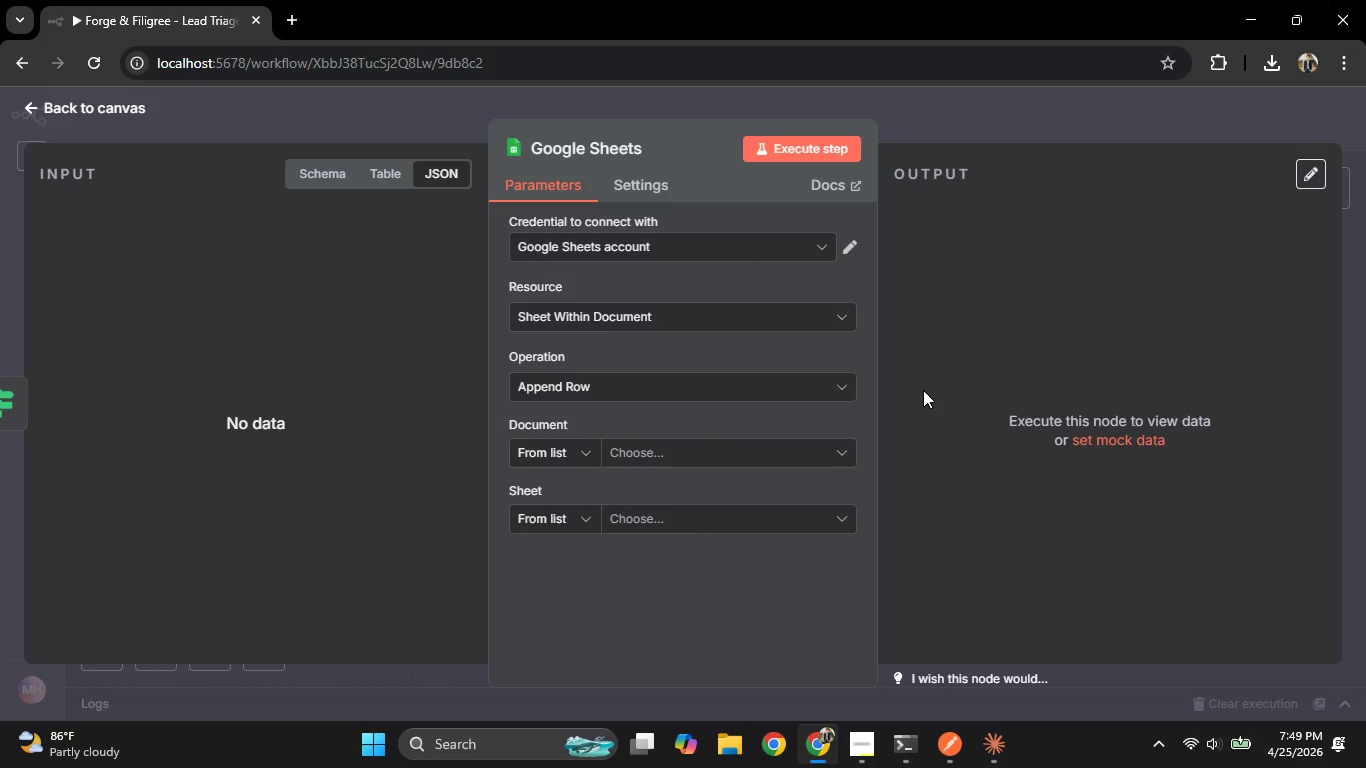 
mouse_move([673, 466])
 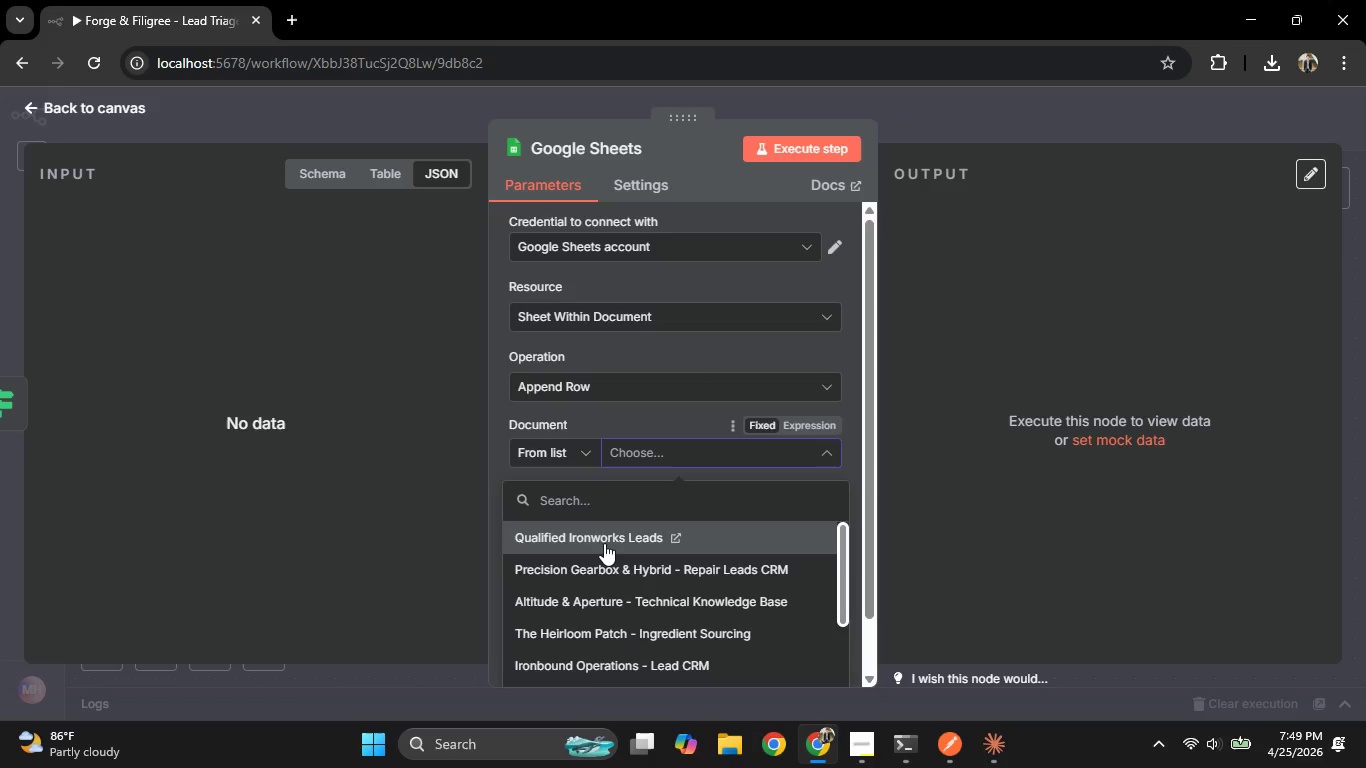 
left_click([604, 543])
 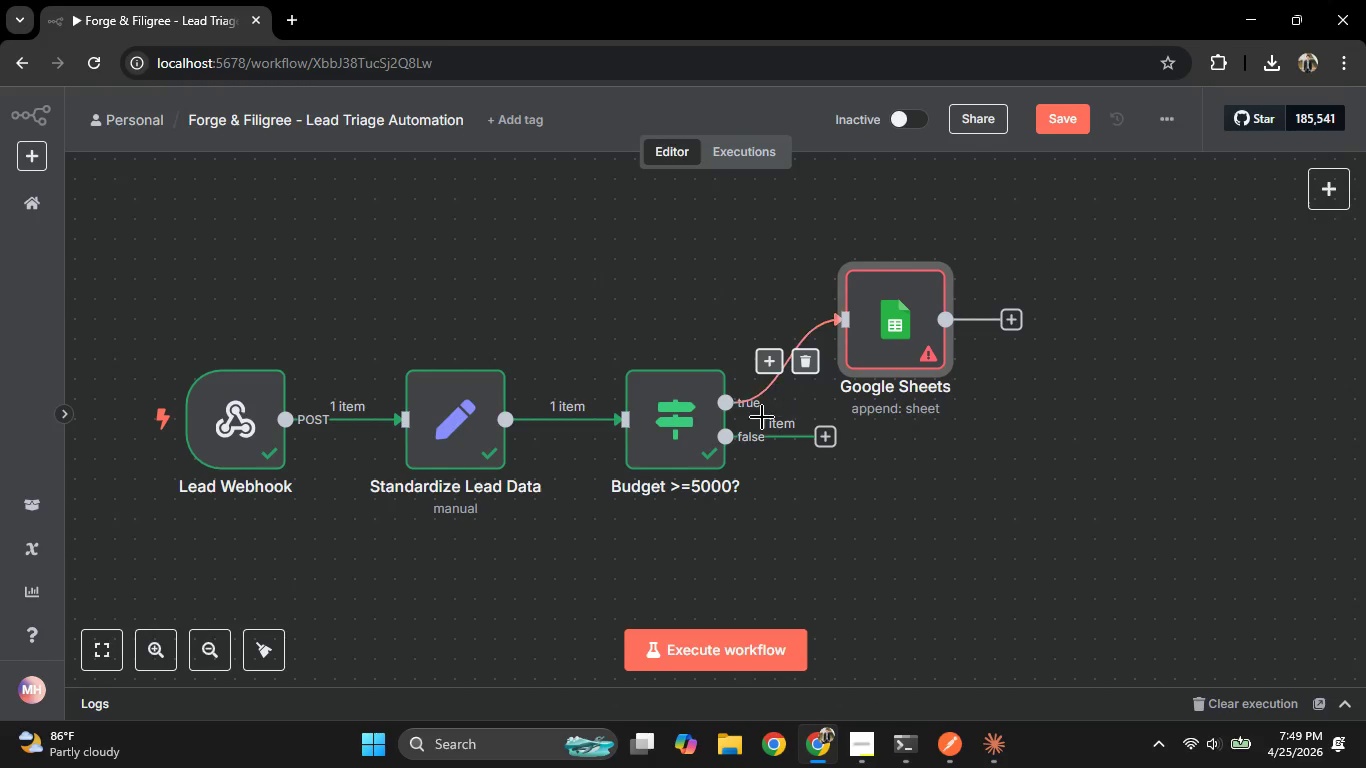 
double_click([905, 341])
 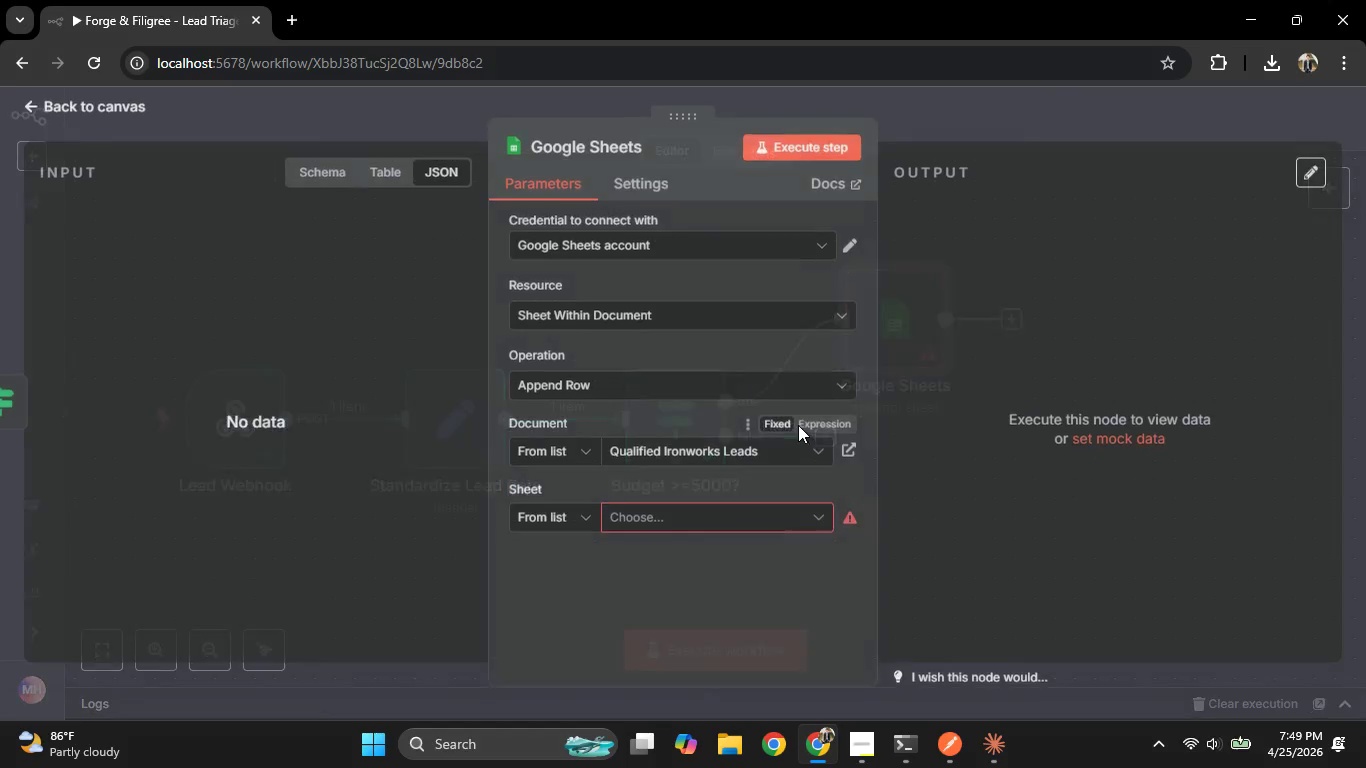 
scroll: coordinate [727, 575], scroll_direction: down, amount: 4.0
 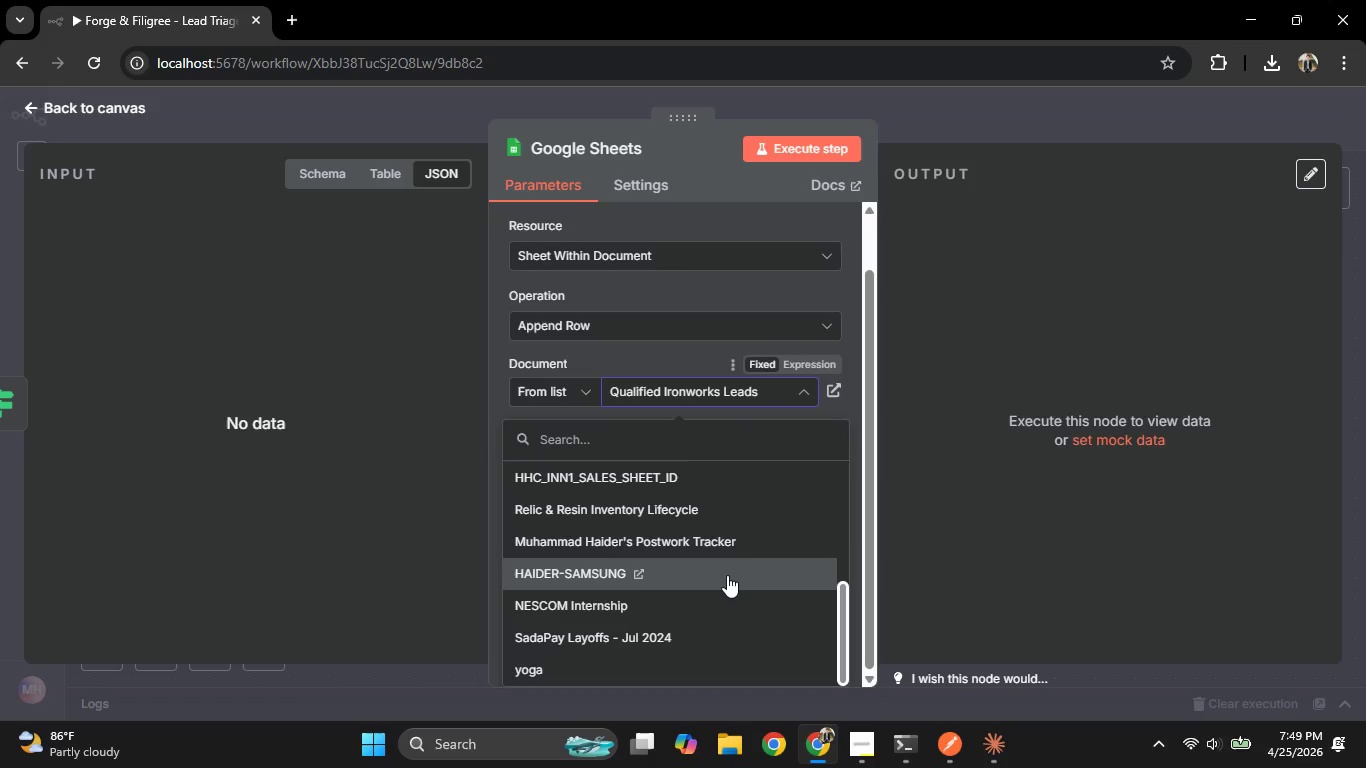 
scroll: coordinate [697, 601], scroll_direction: up, amount: 4.0
 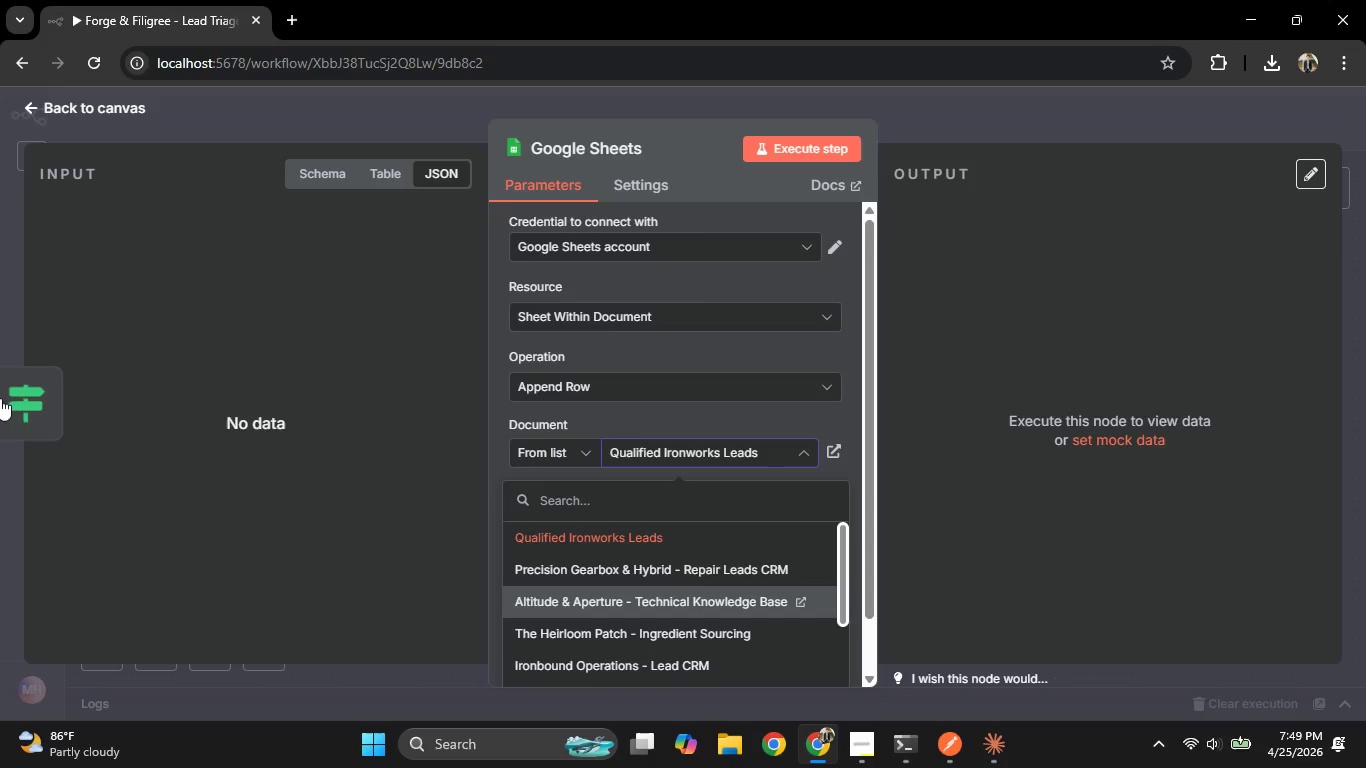 
left_click([0, 275])
 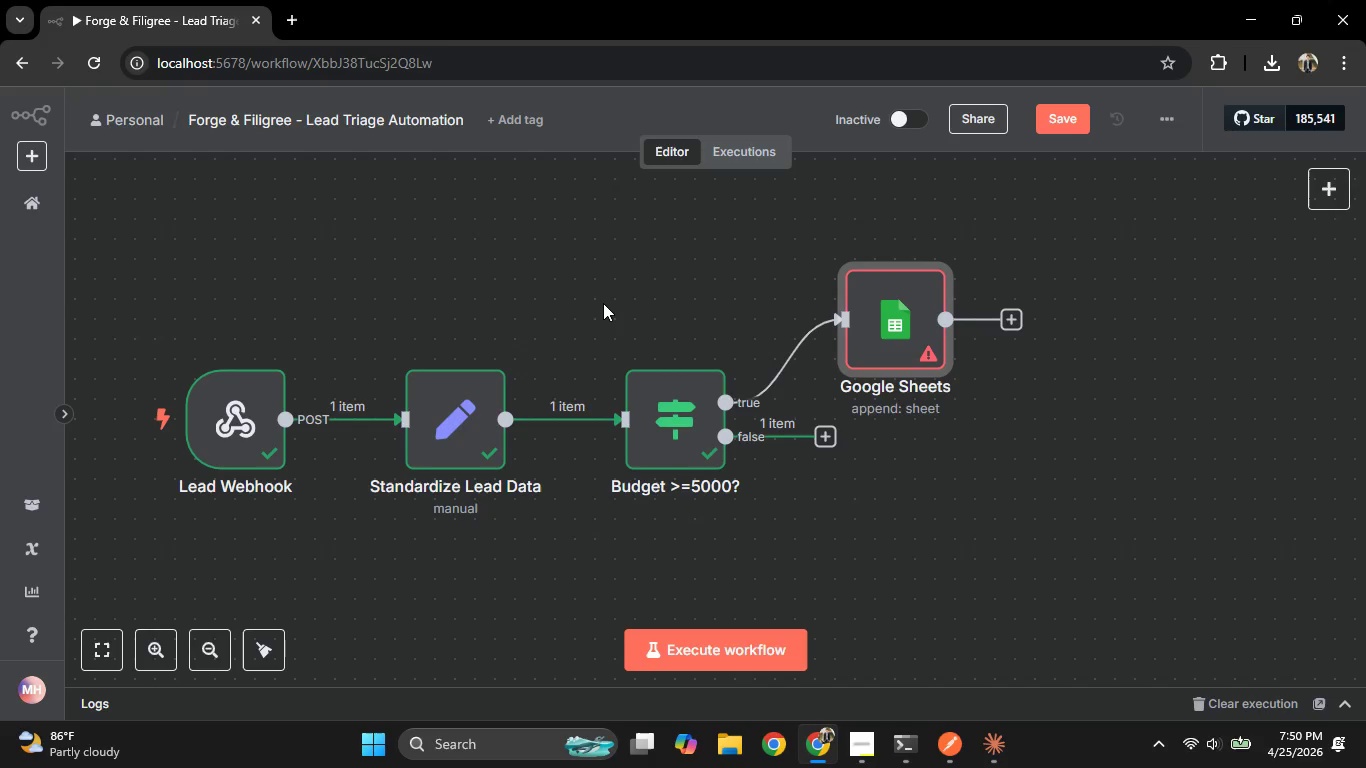 
wait(7.84)
 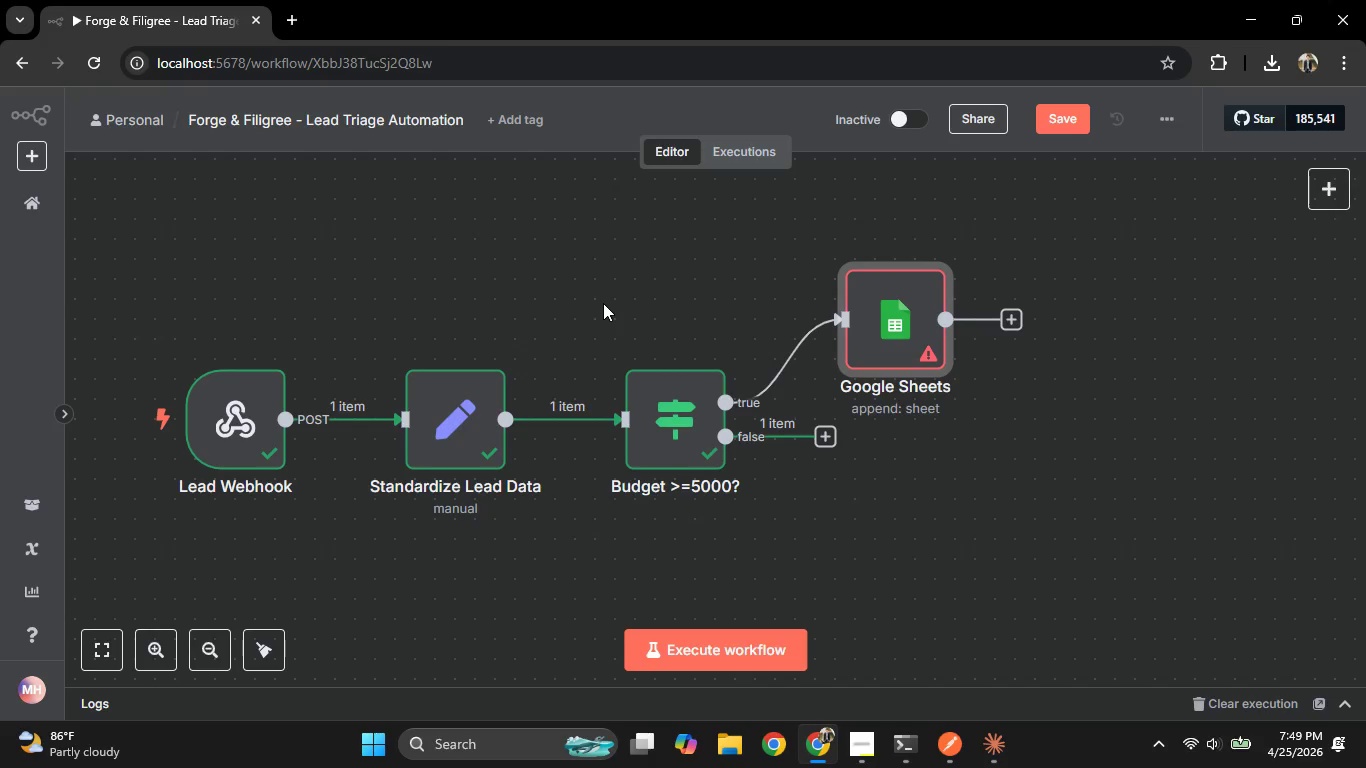 
double_click([892, 330])
 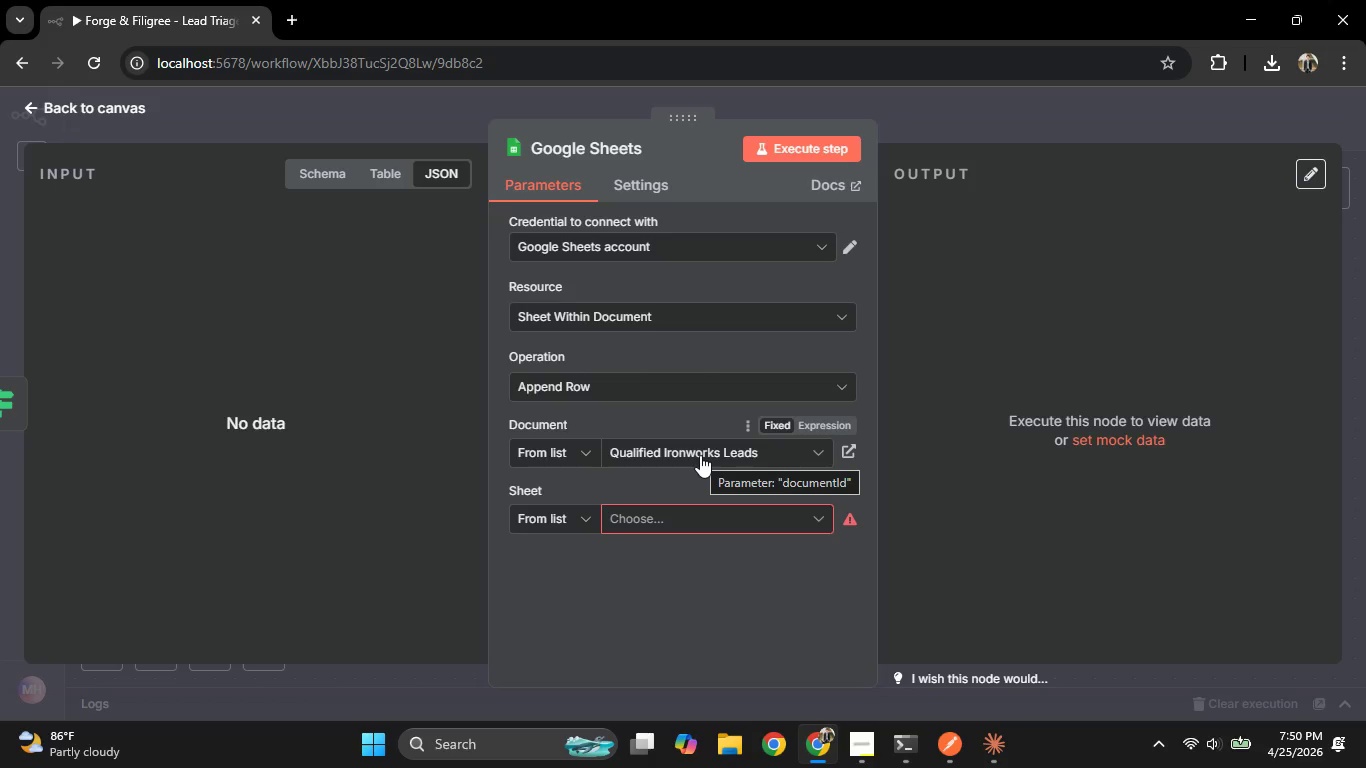 
wait(5.45)
 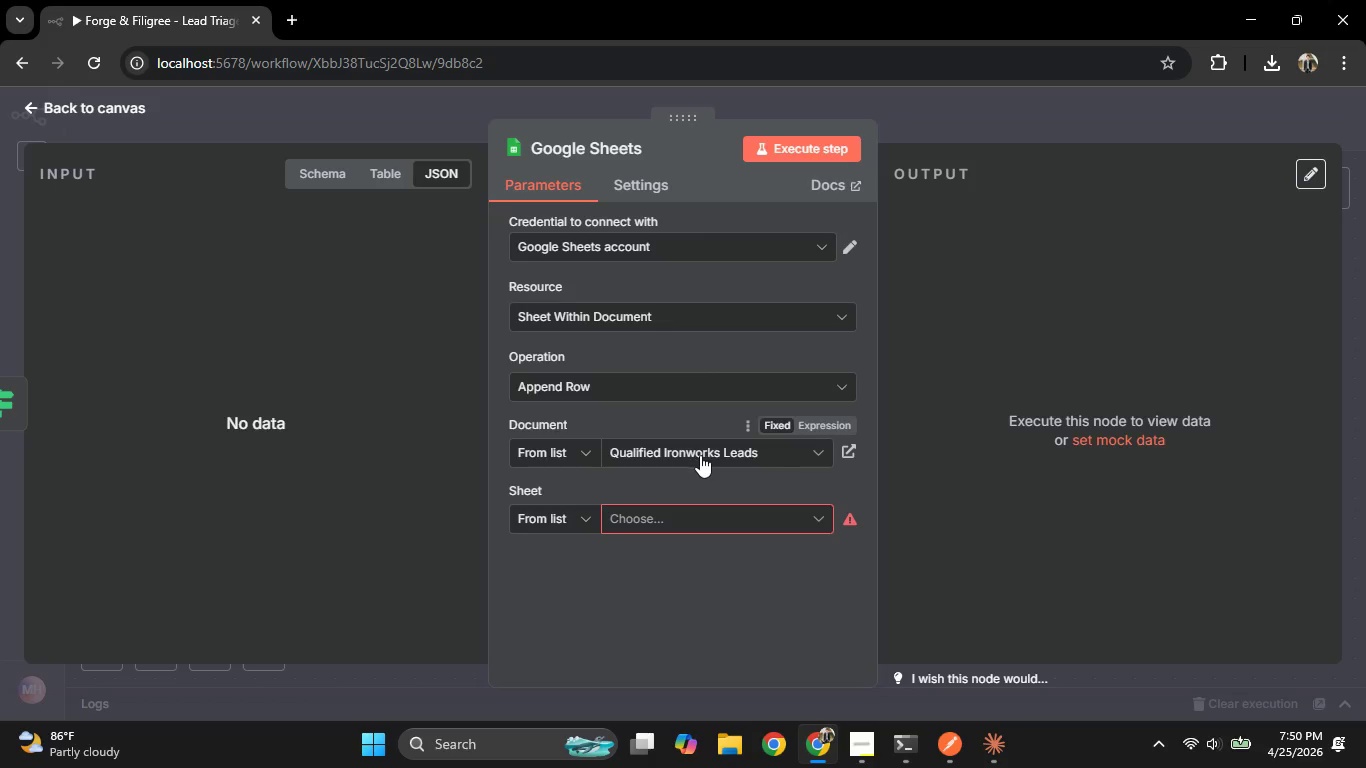 
mouse_move([647, 522])
 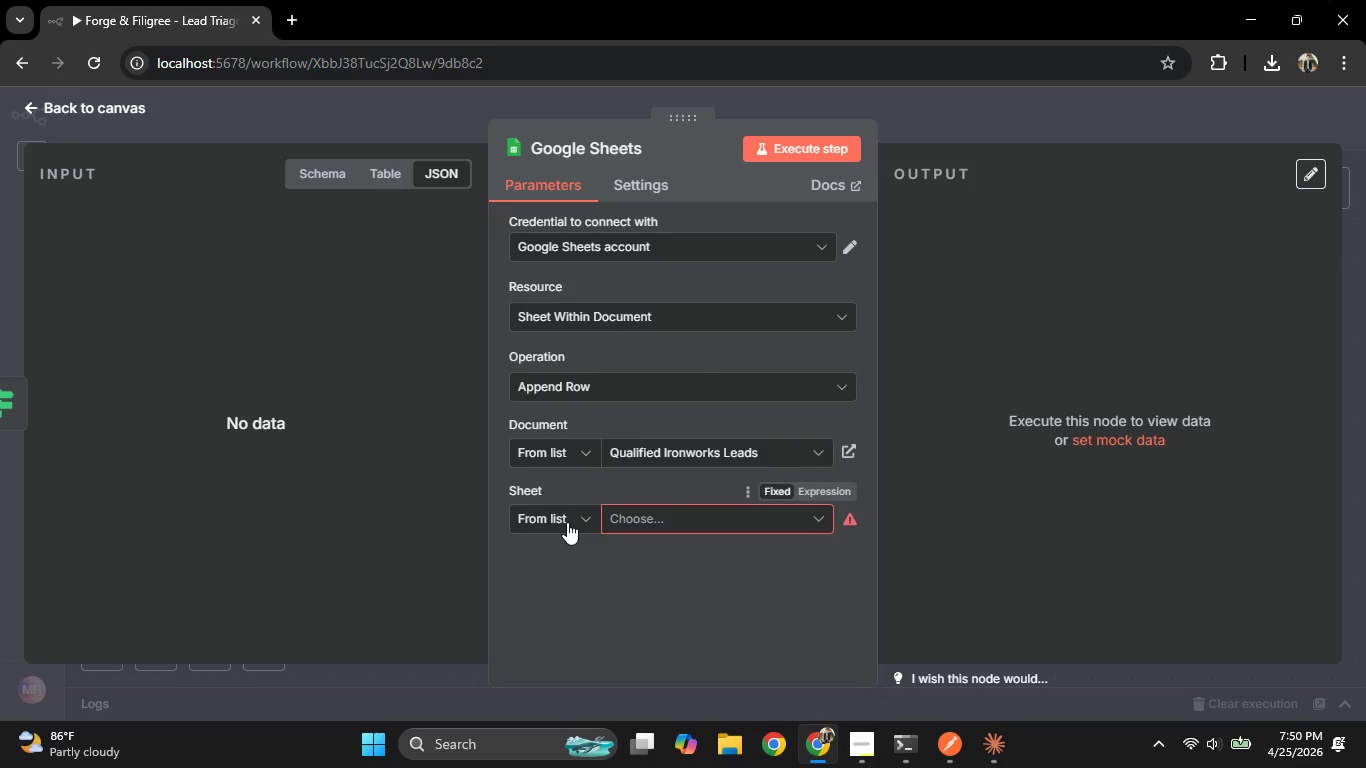 
mouse_move([676, 550])
 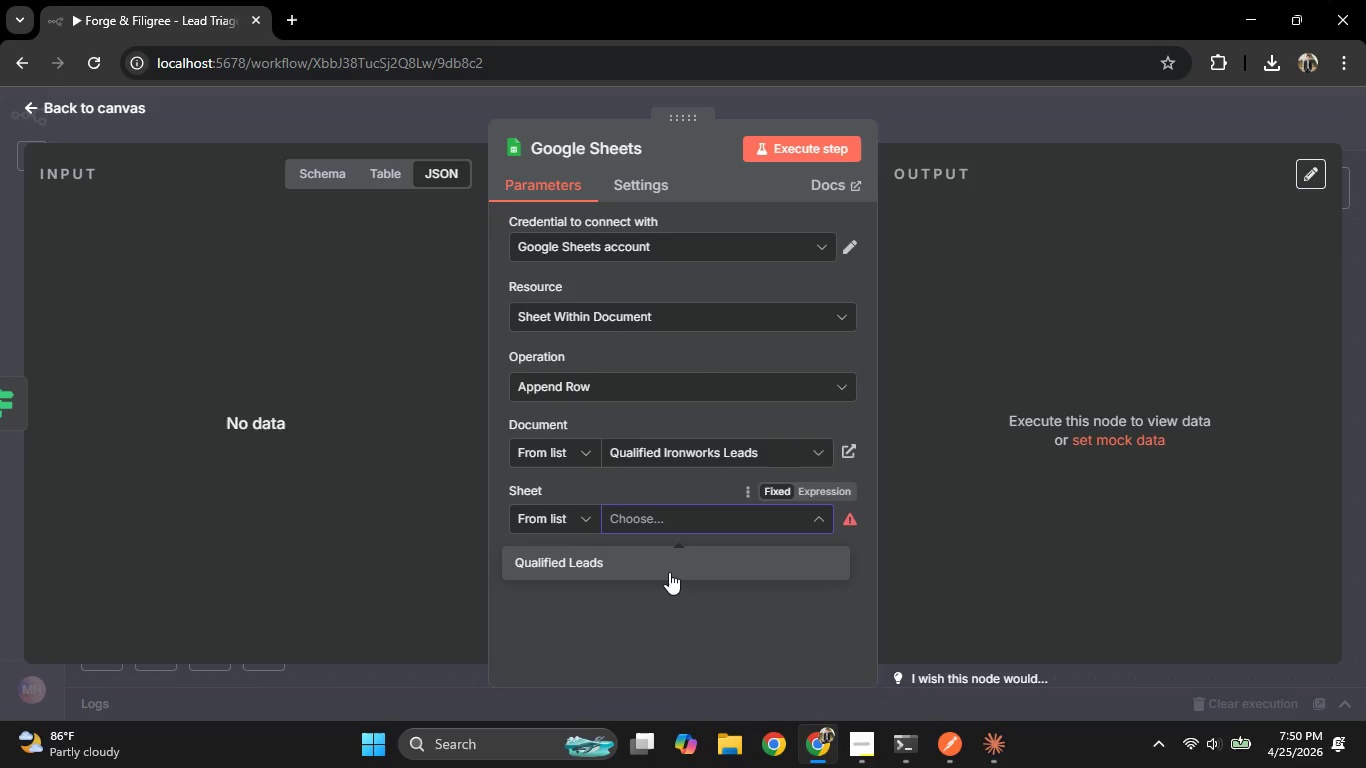 
left_click([669, 572])
 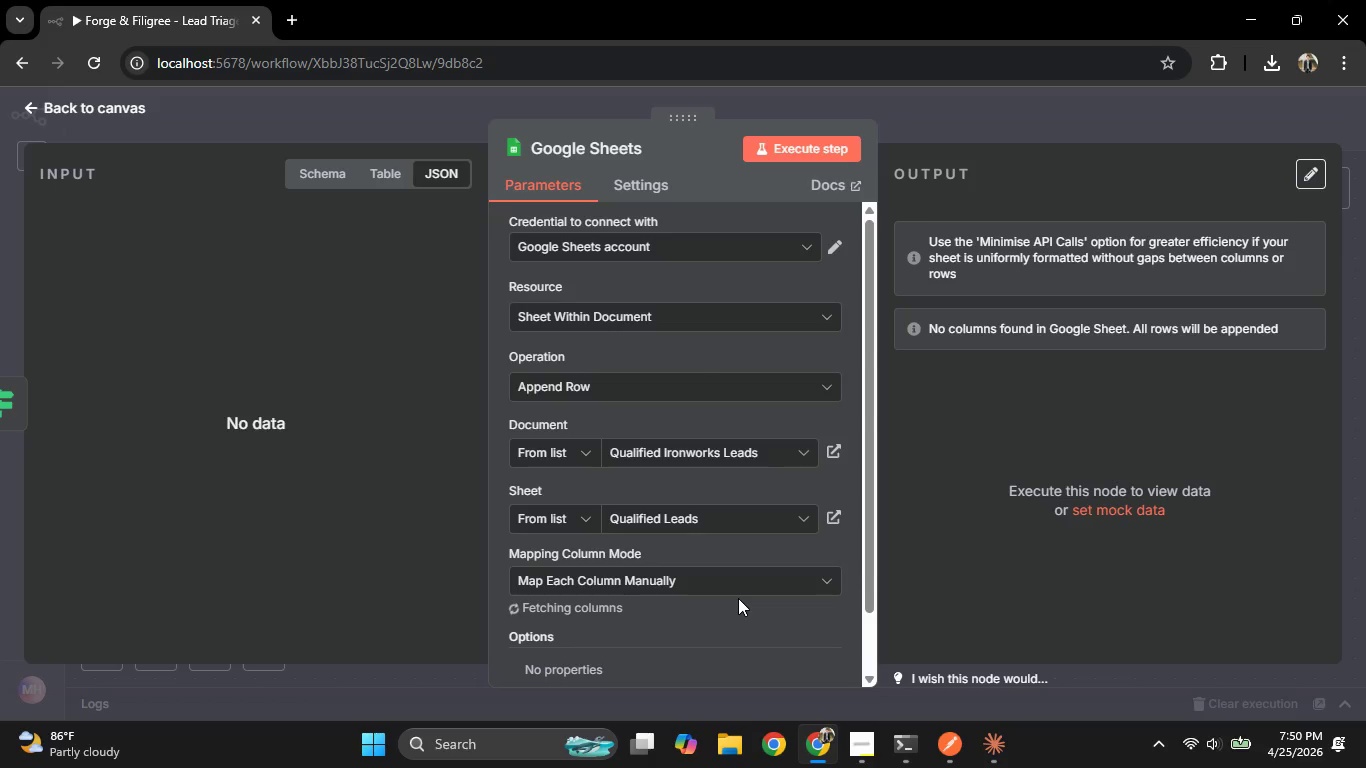 
scroll: coordinate [722, 521], scroll_direction: down, amount: 4.0
 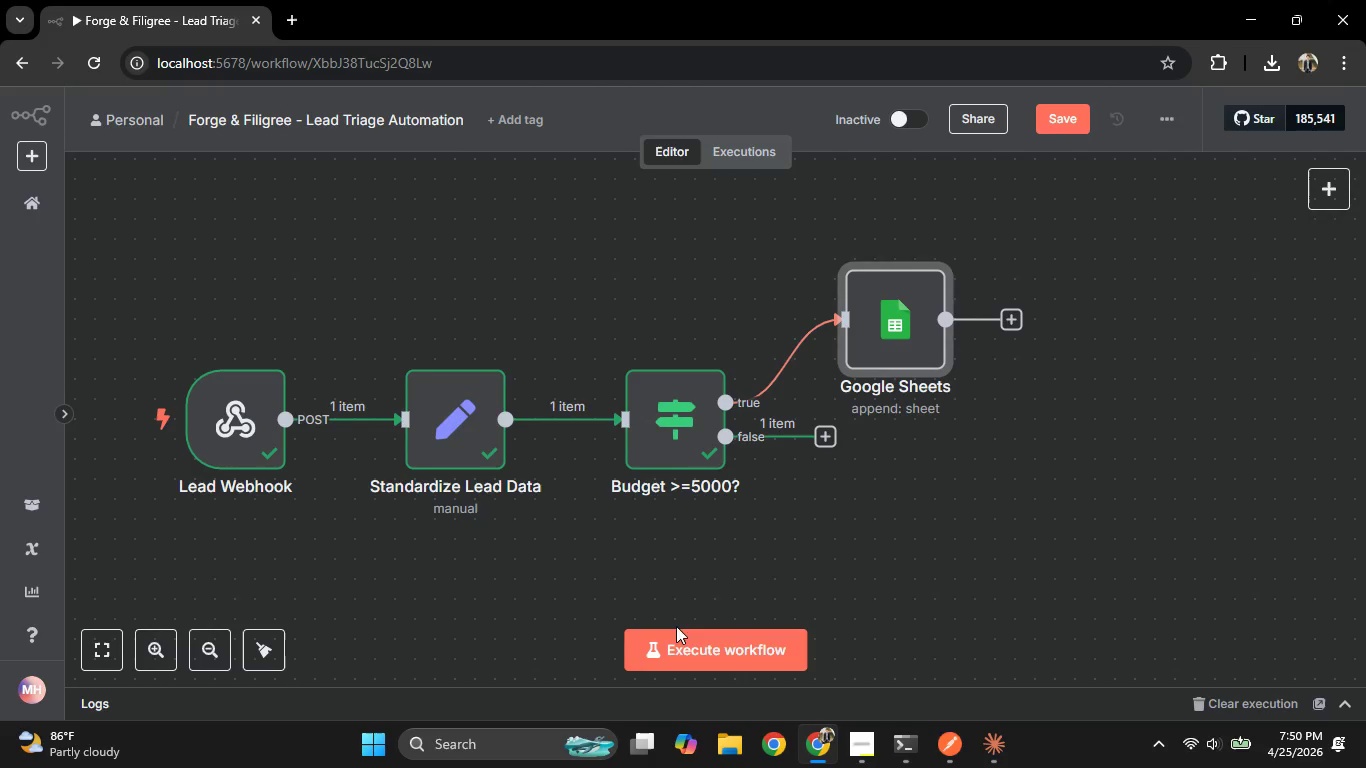 
left_click([237, 420])
 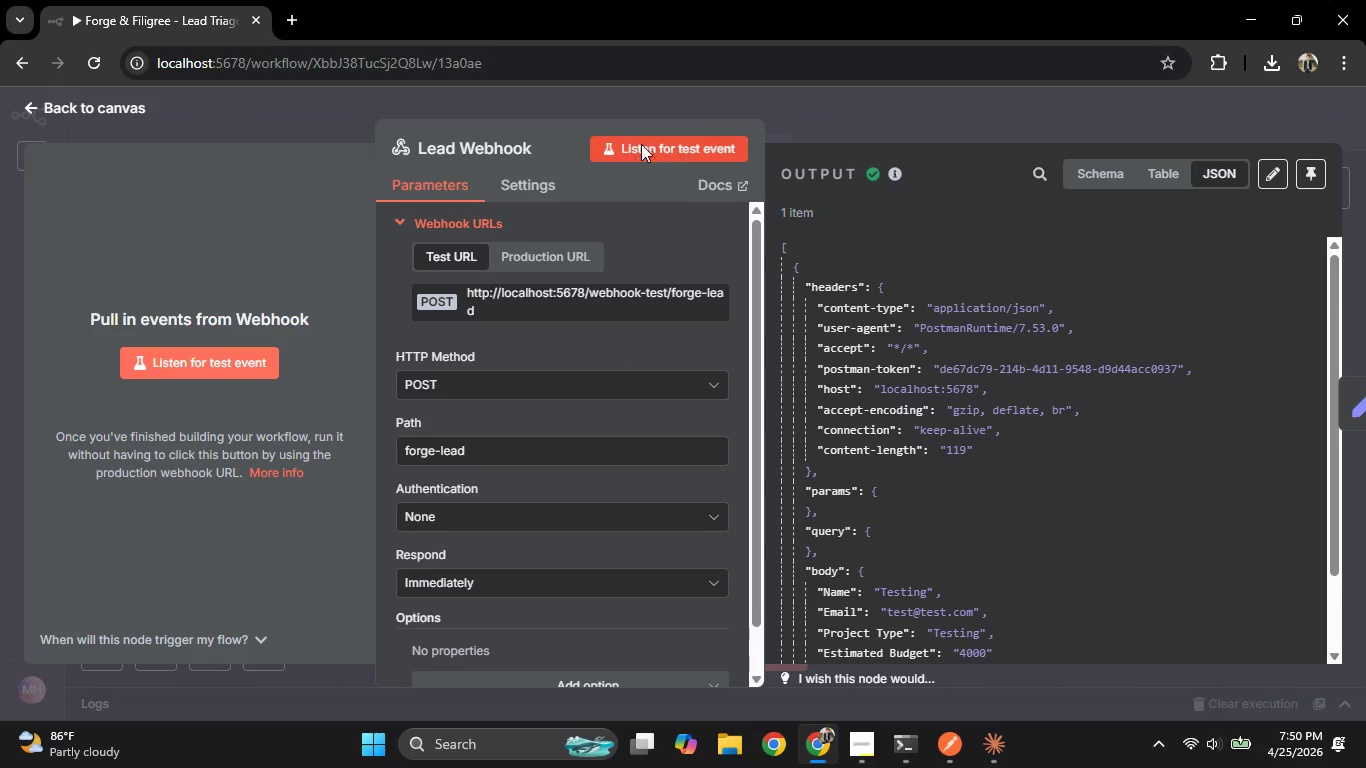 
double_click([955, 752])
 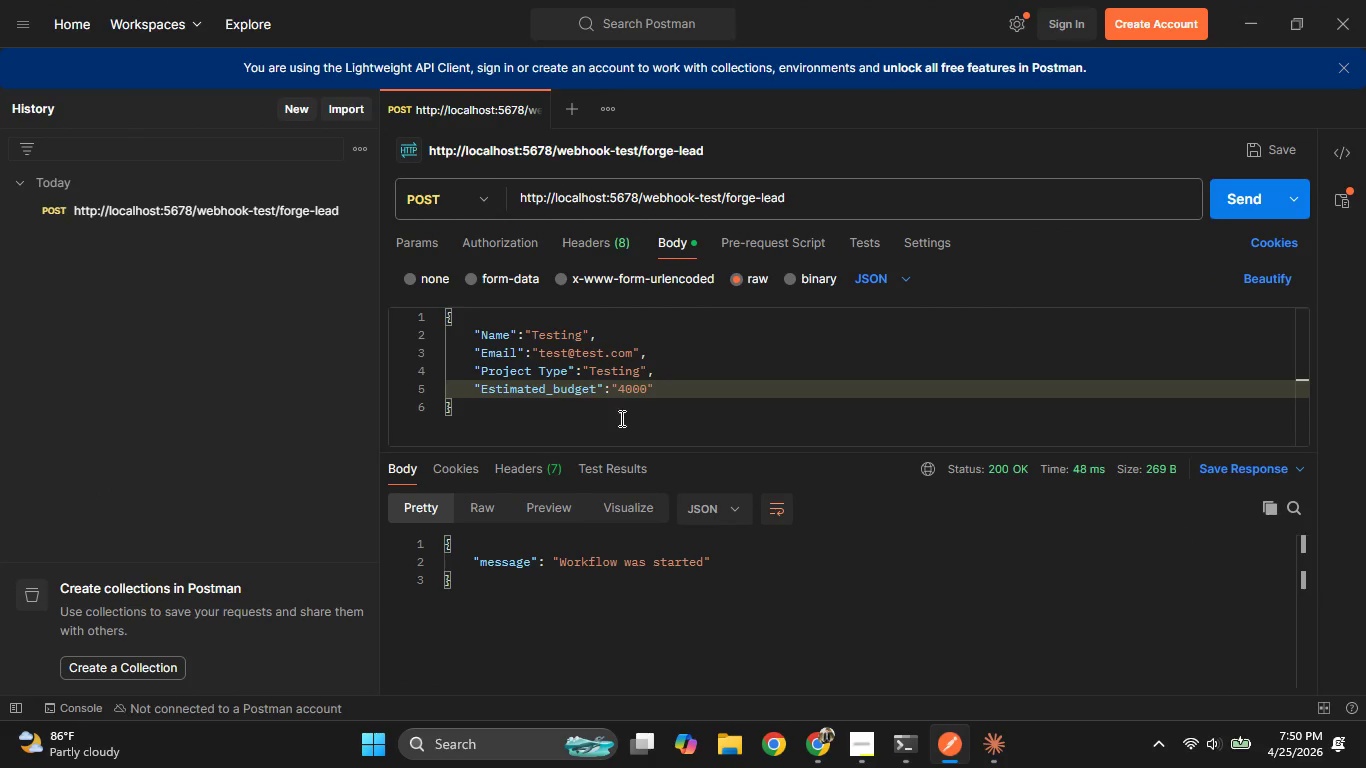 
left_click([621, 396])
 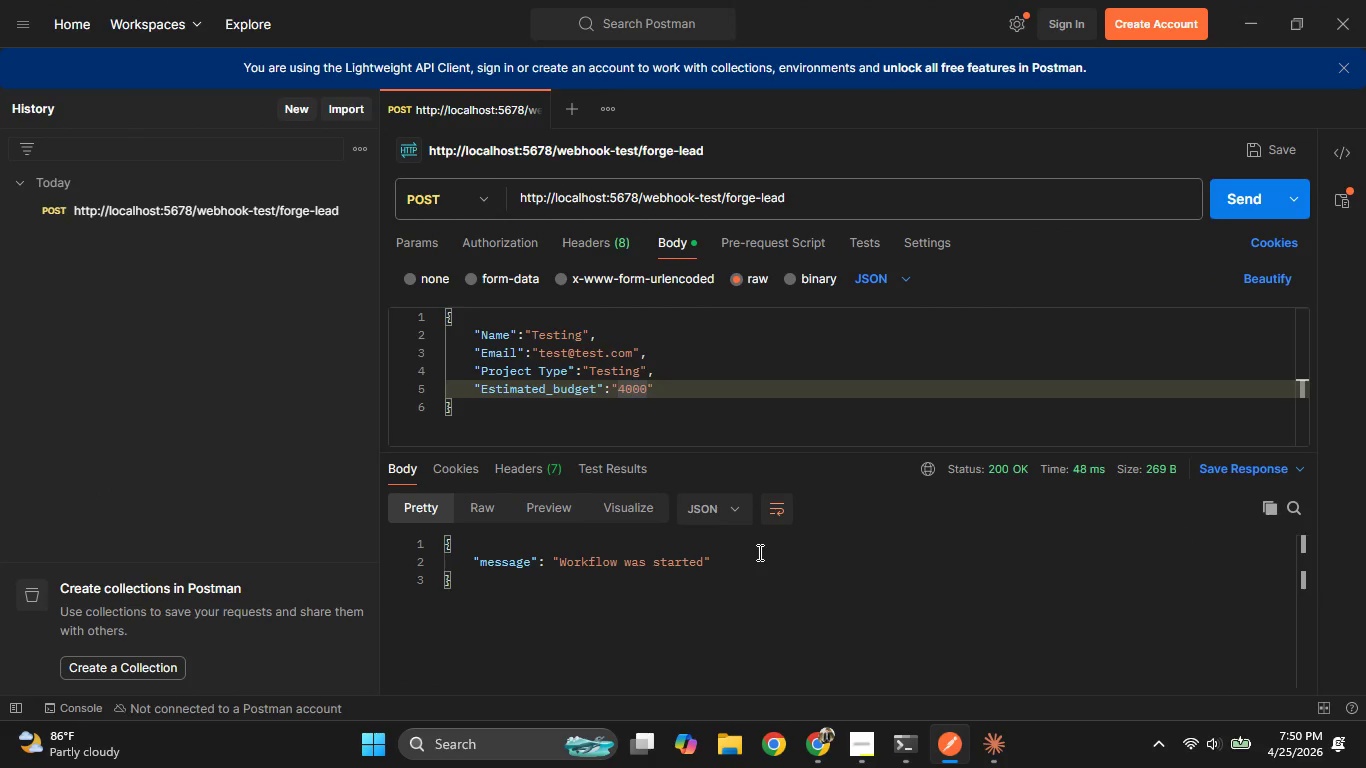 
key(ArrowRight)
 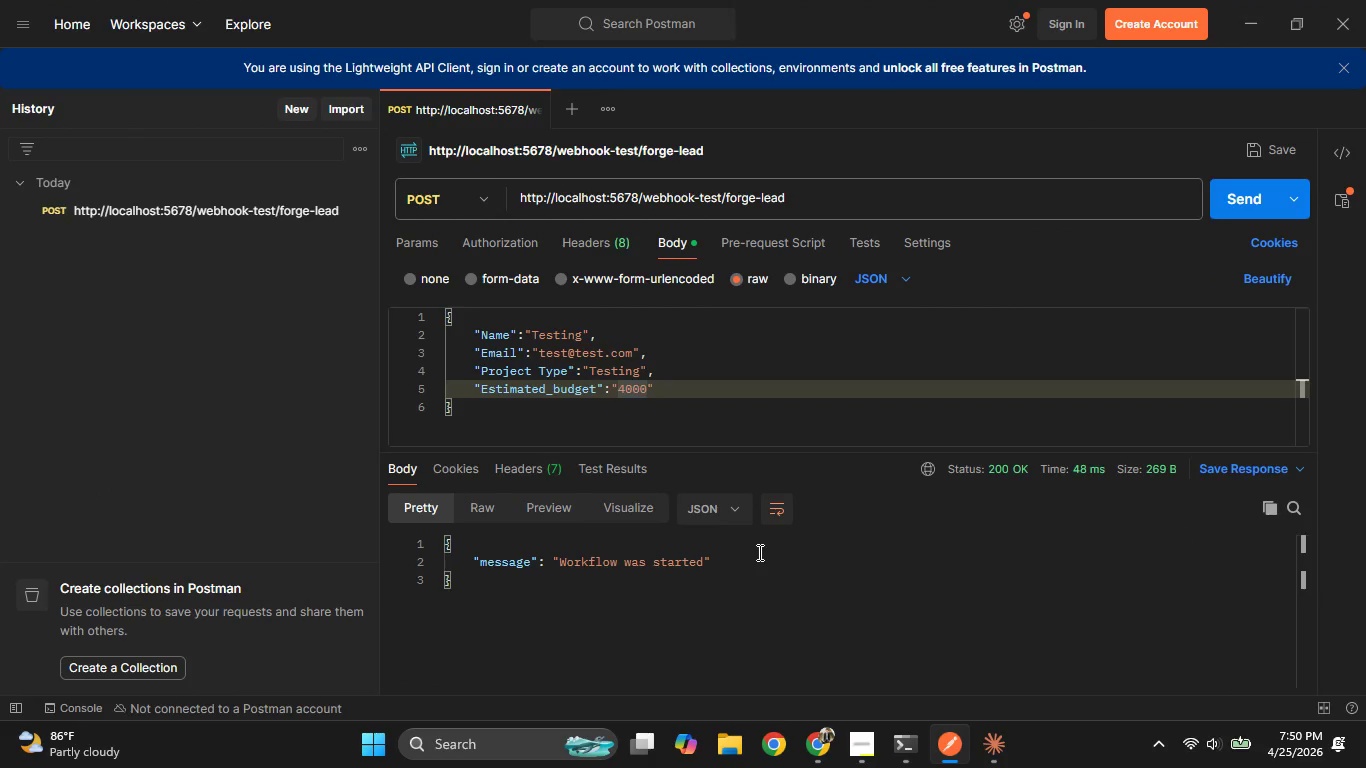 
key(Backspace)
 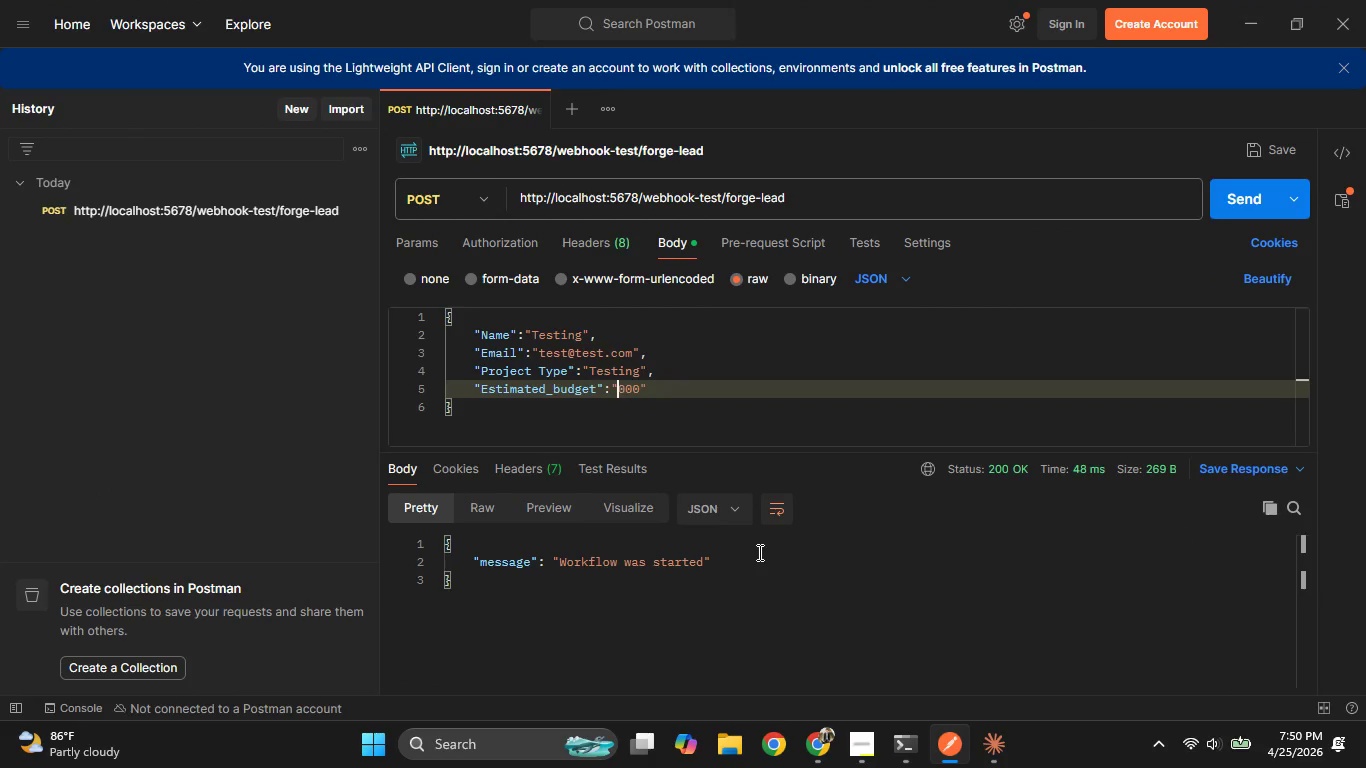 
key(Numpad5)
 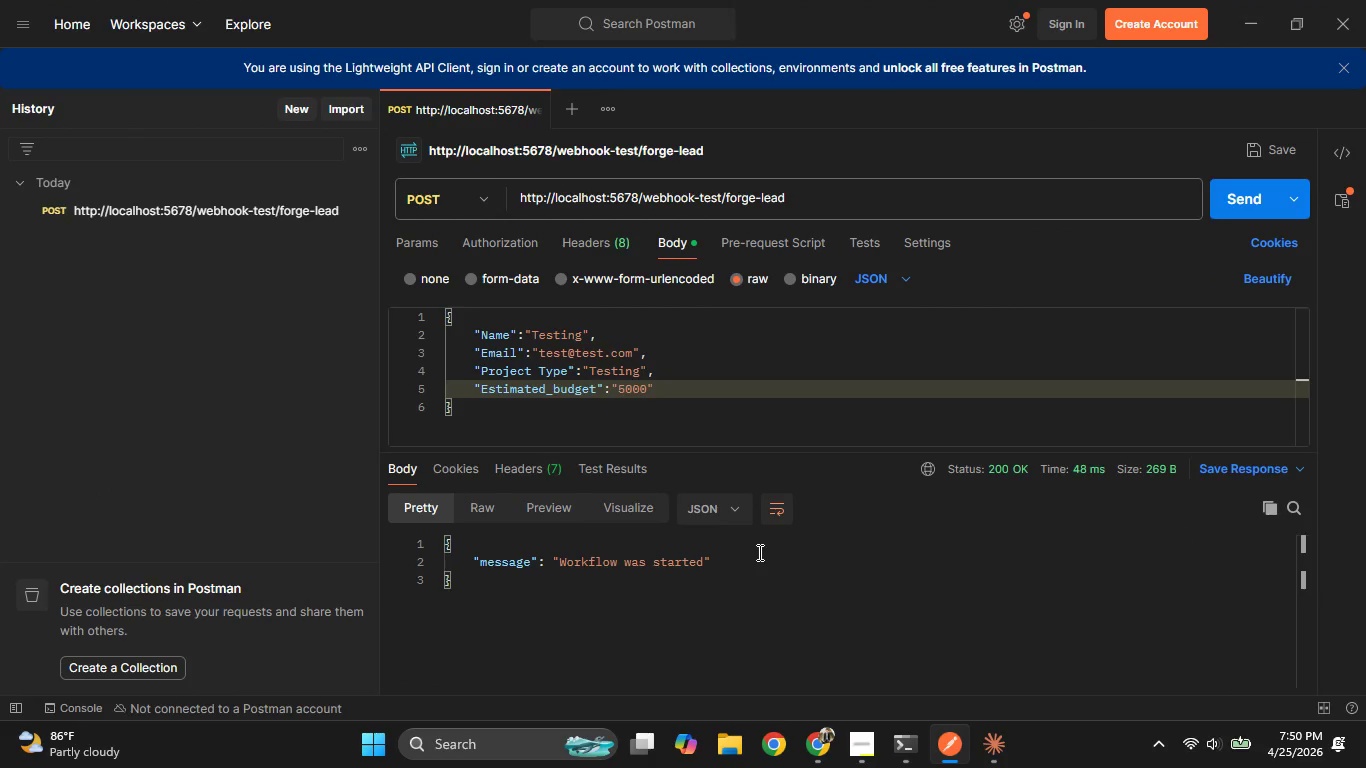 
key(Backspace)
 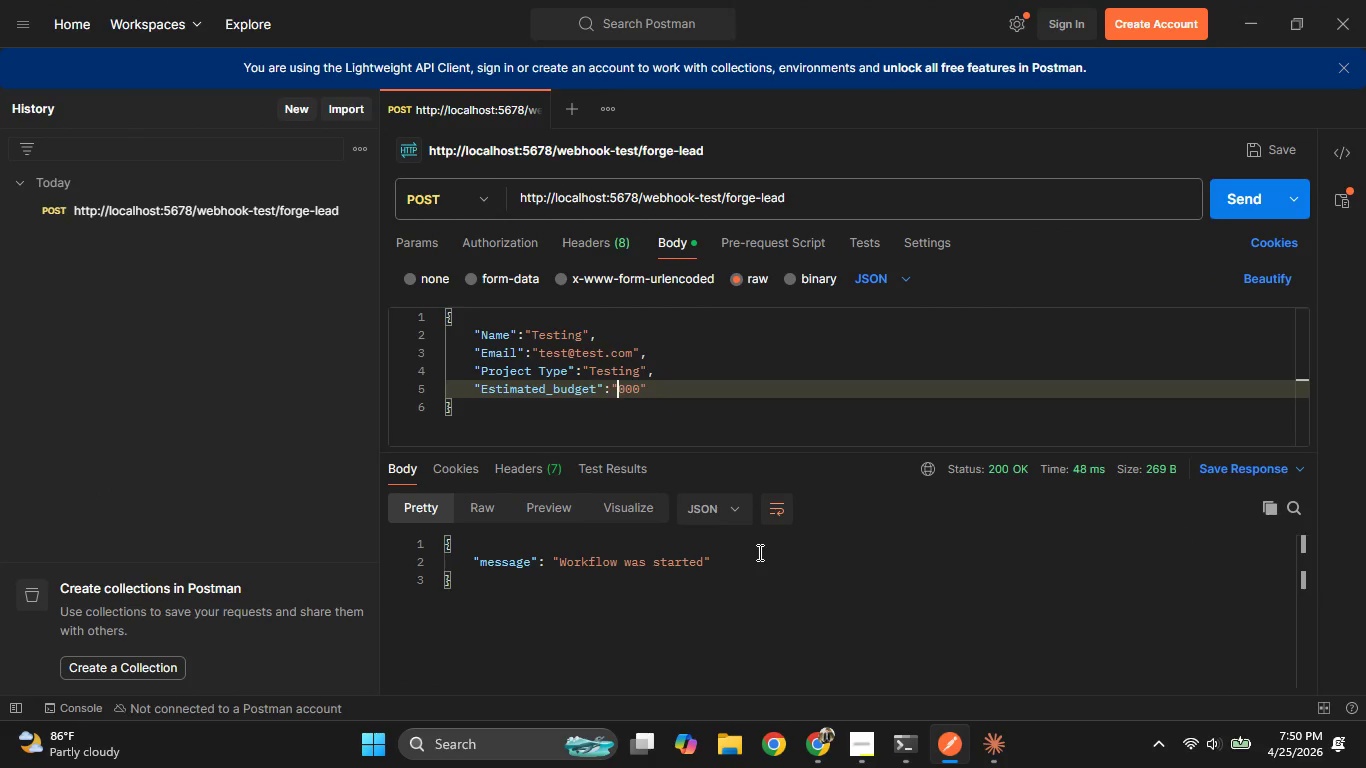 
key(Numpad6)
 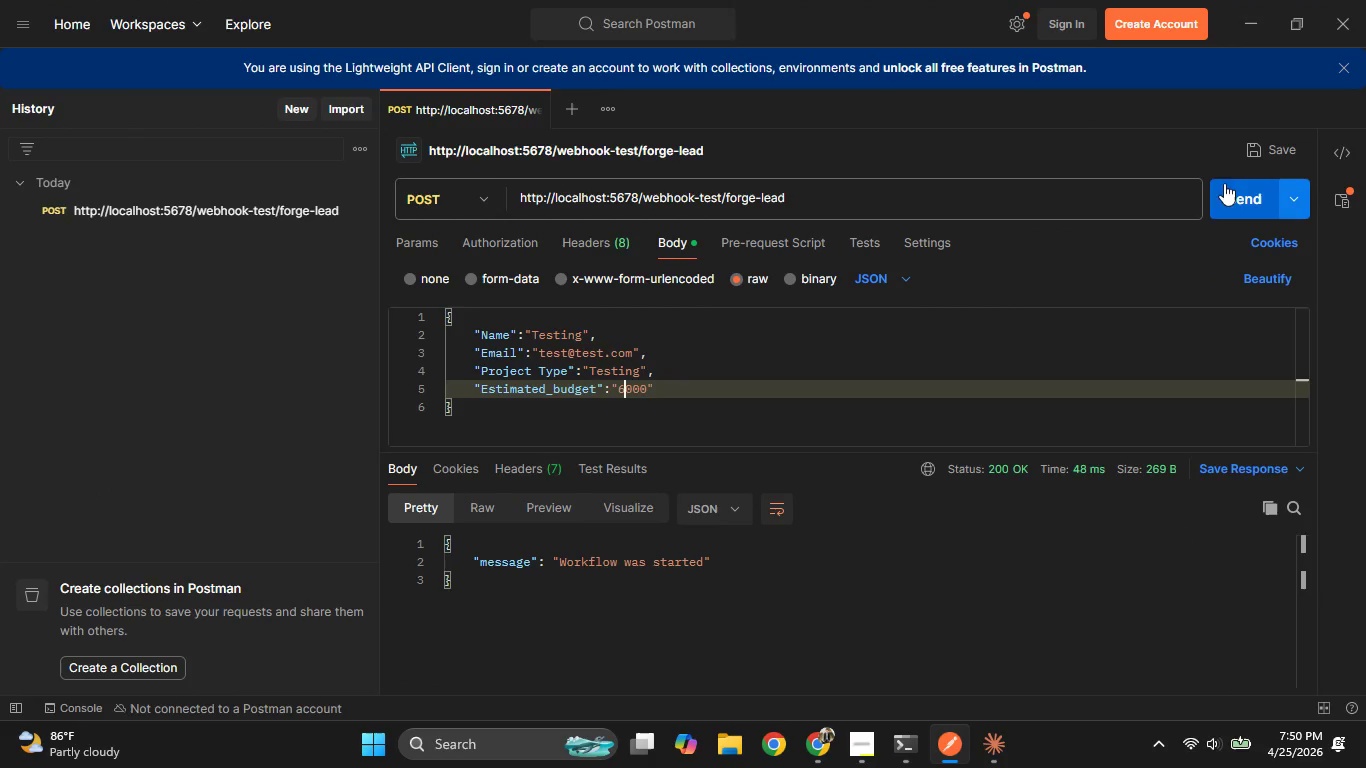 
left_click([1223, 195])
 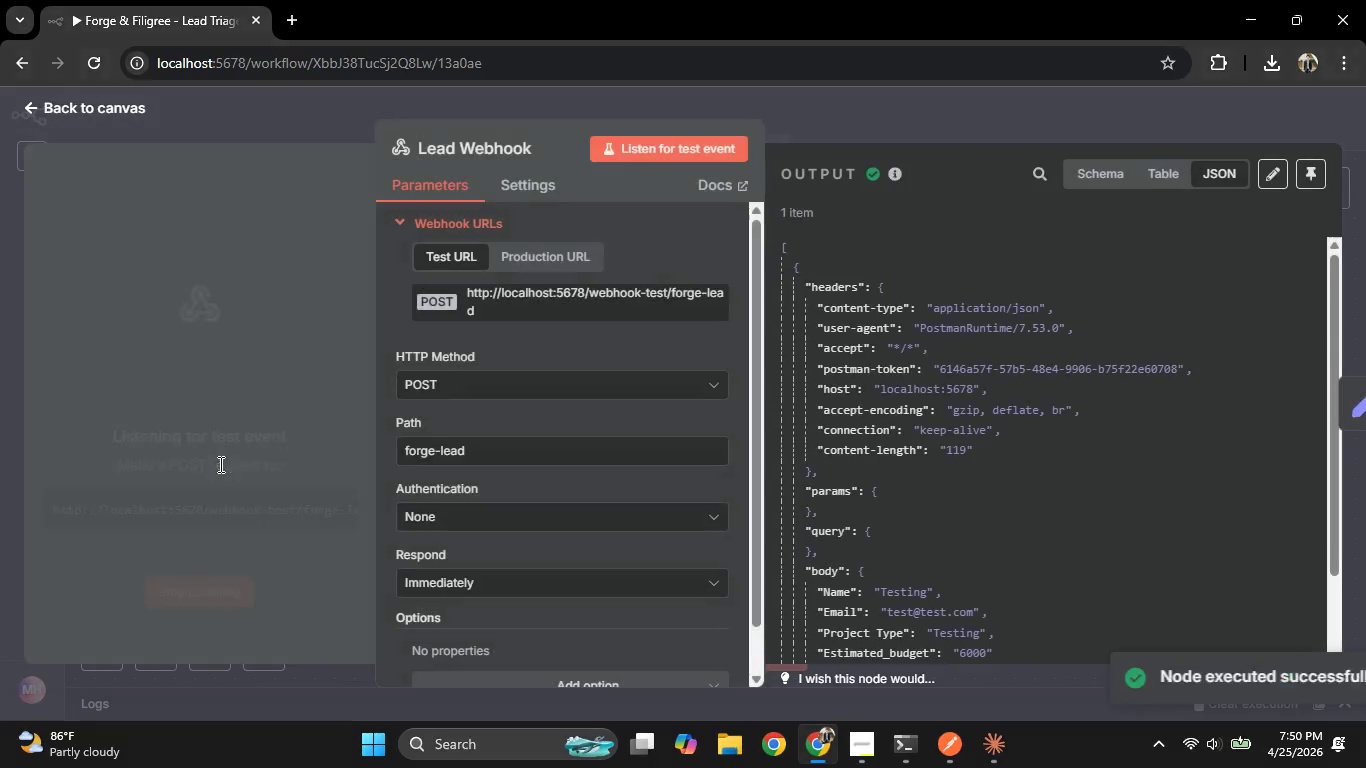 
left_click([3, 328])
 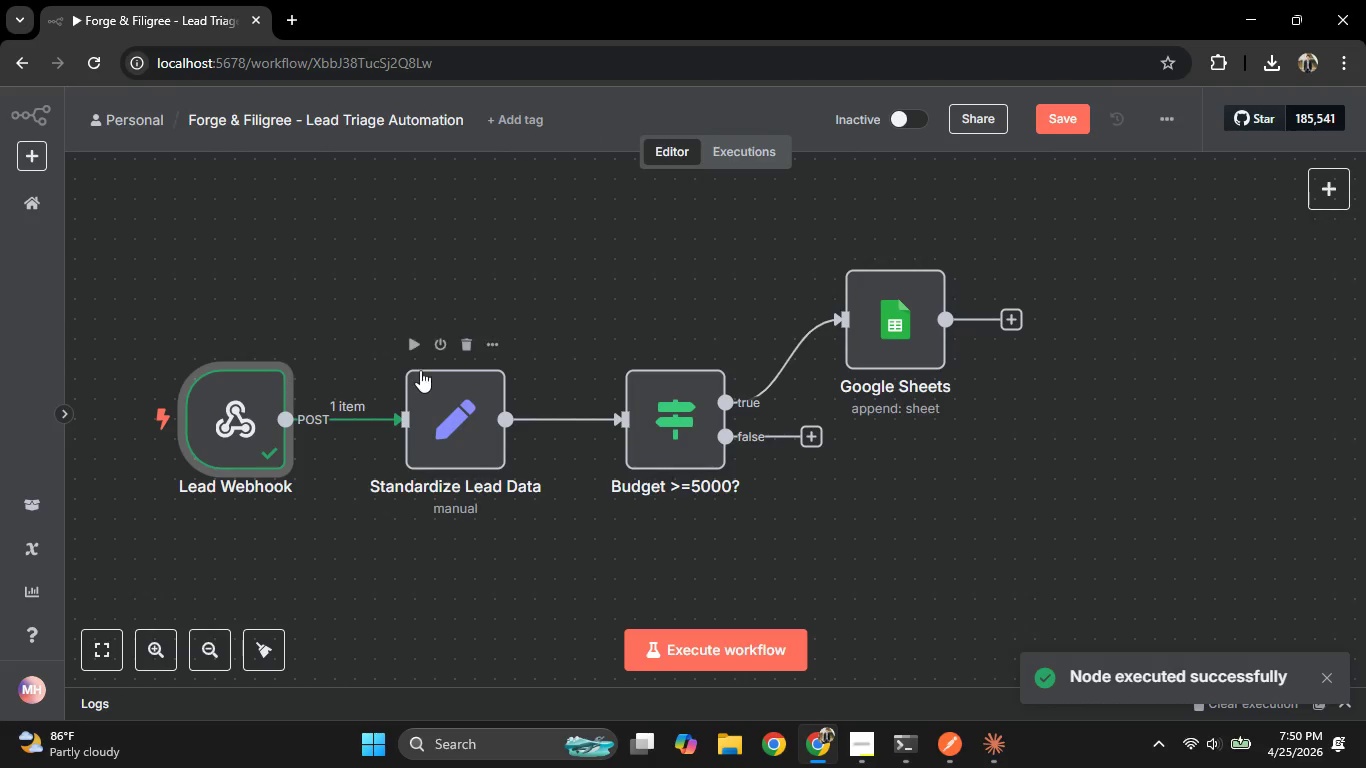 
left_click([412, 349])
 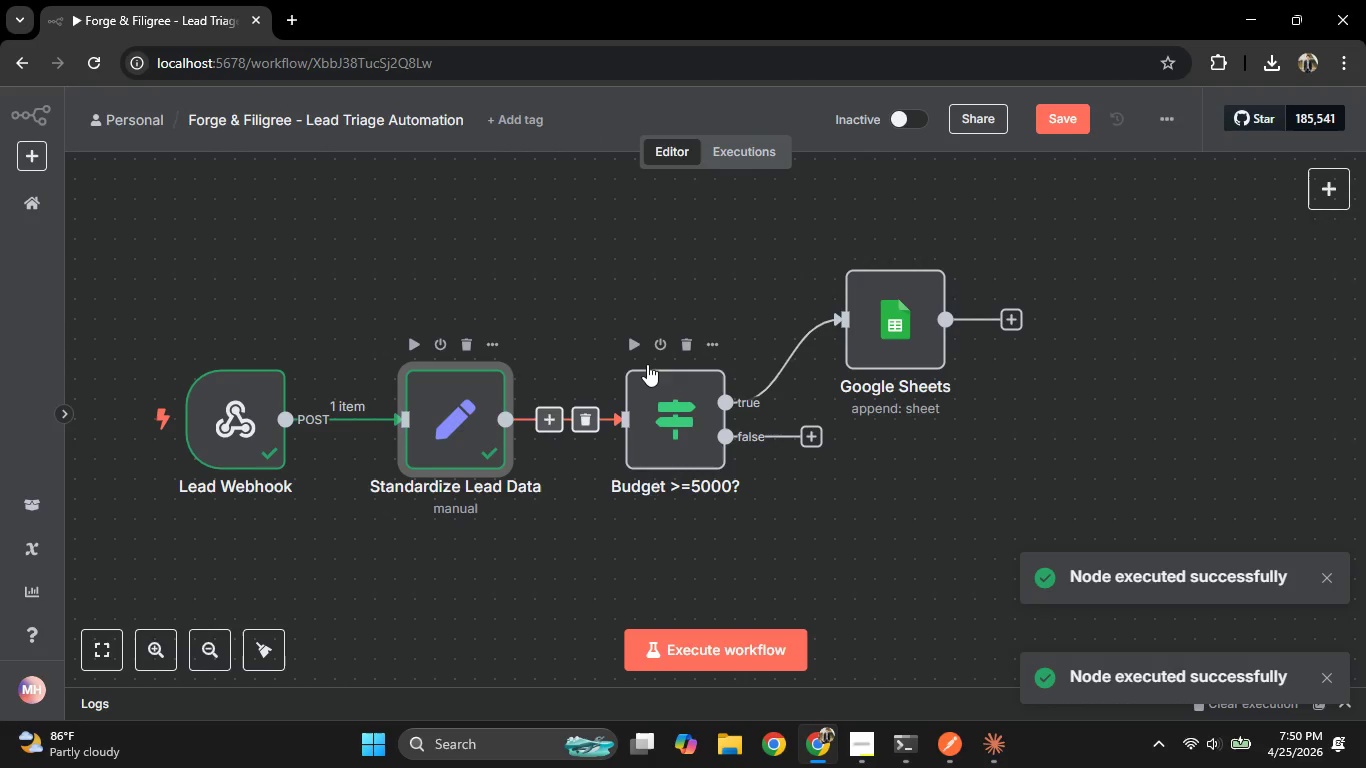 
left_click([636, 347])
 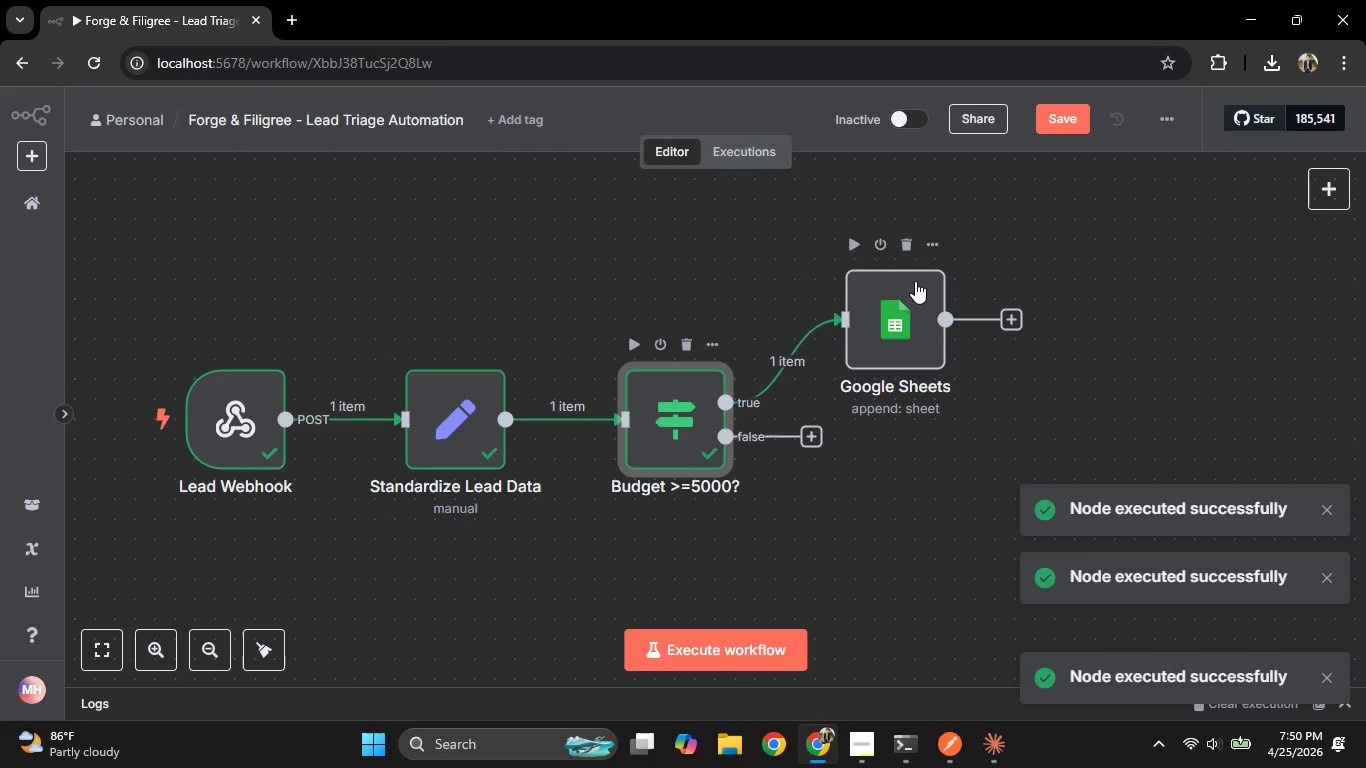 
left_click([879, 321])
 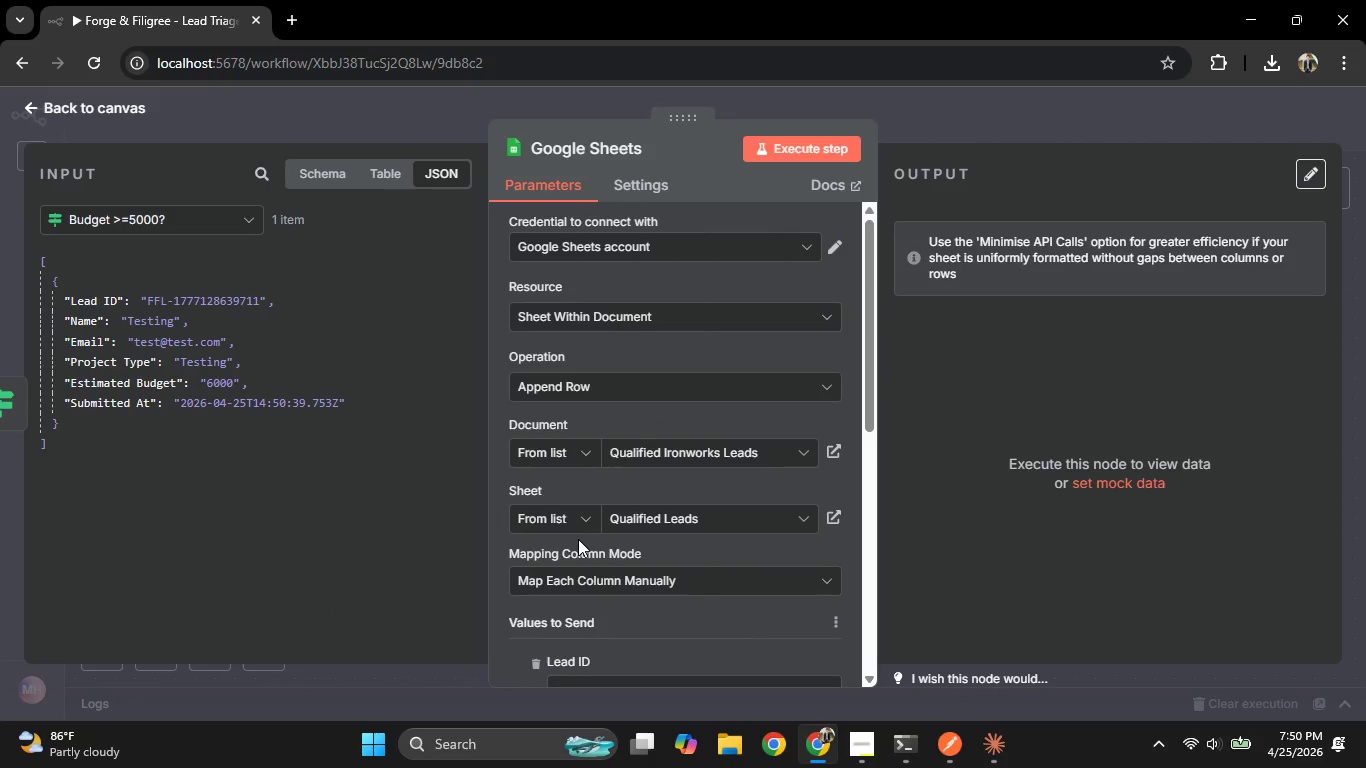 
wait(20.16)
 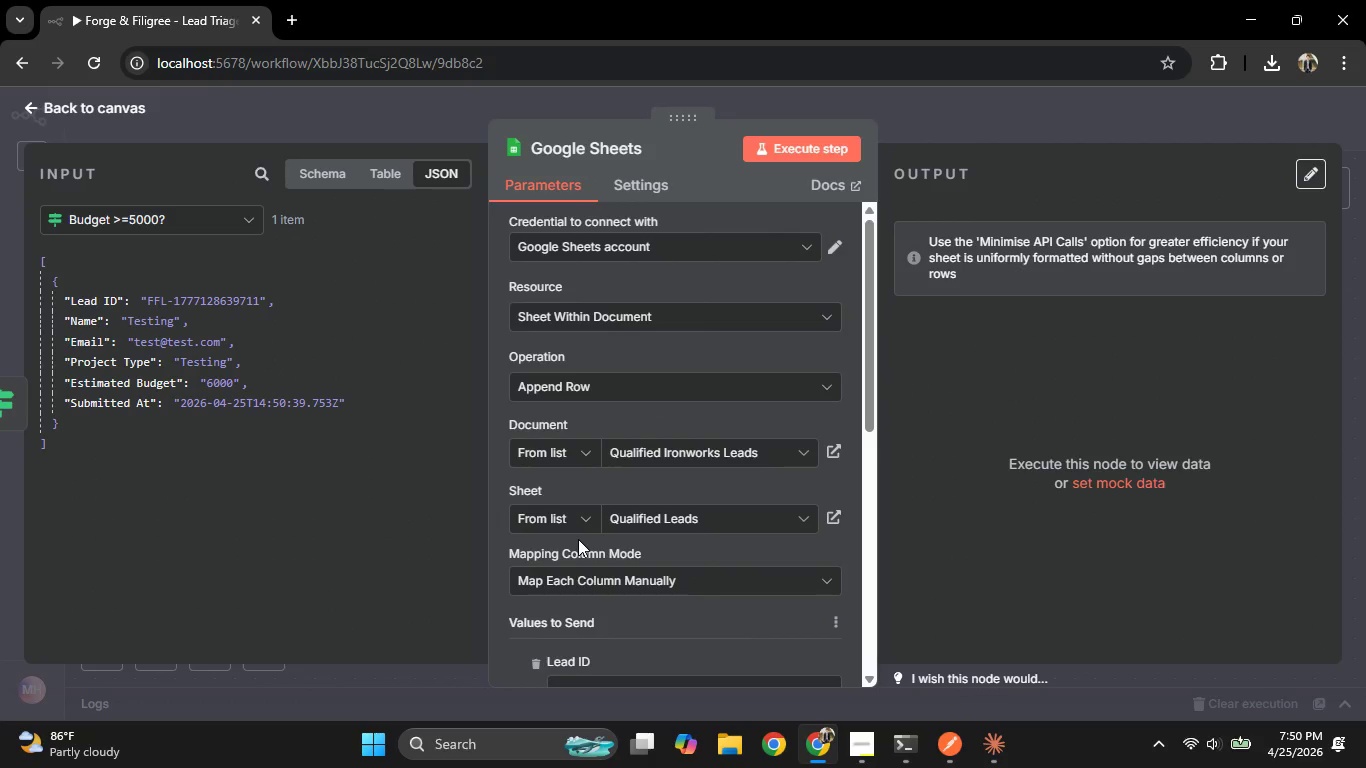 
left_click([864, 736])